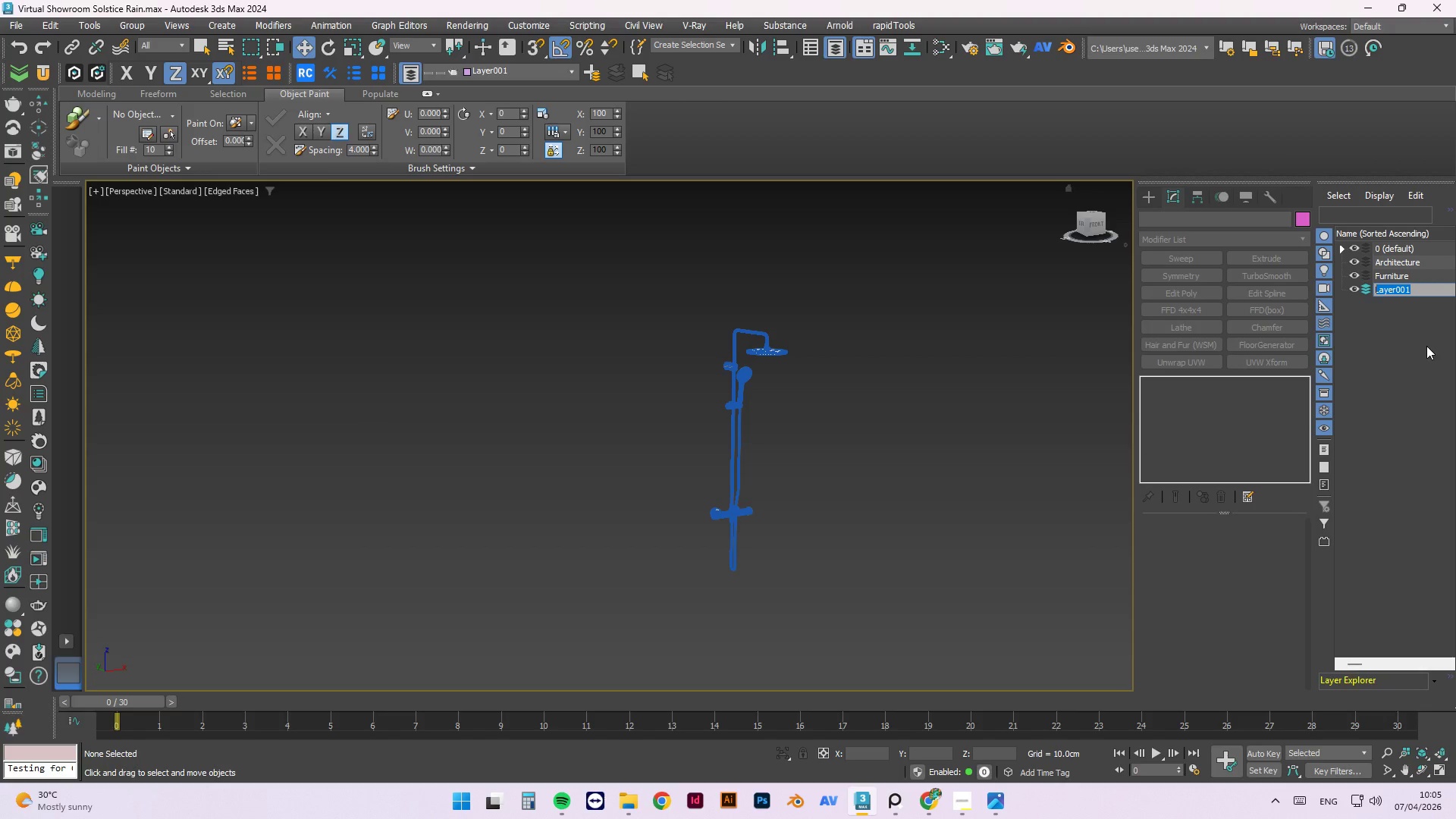 
type(Decor)
 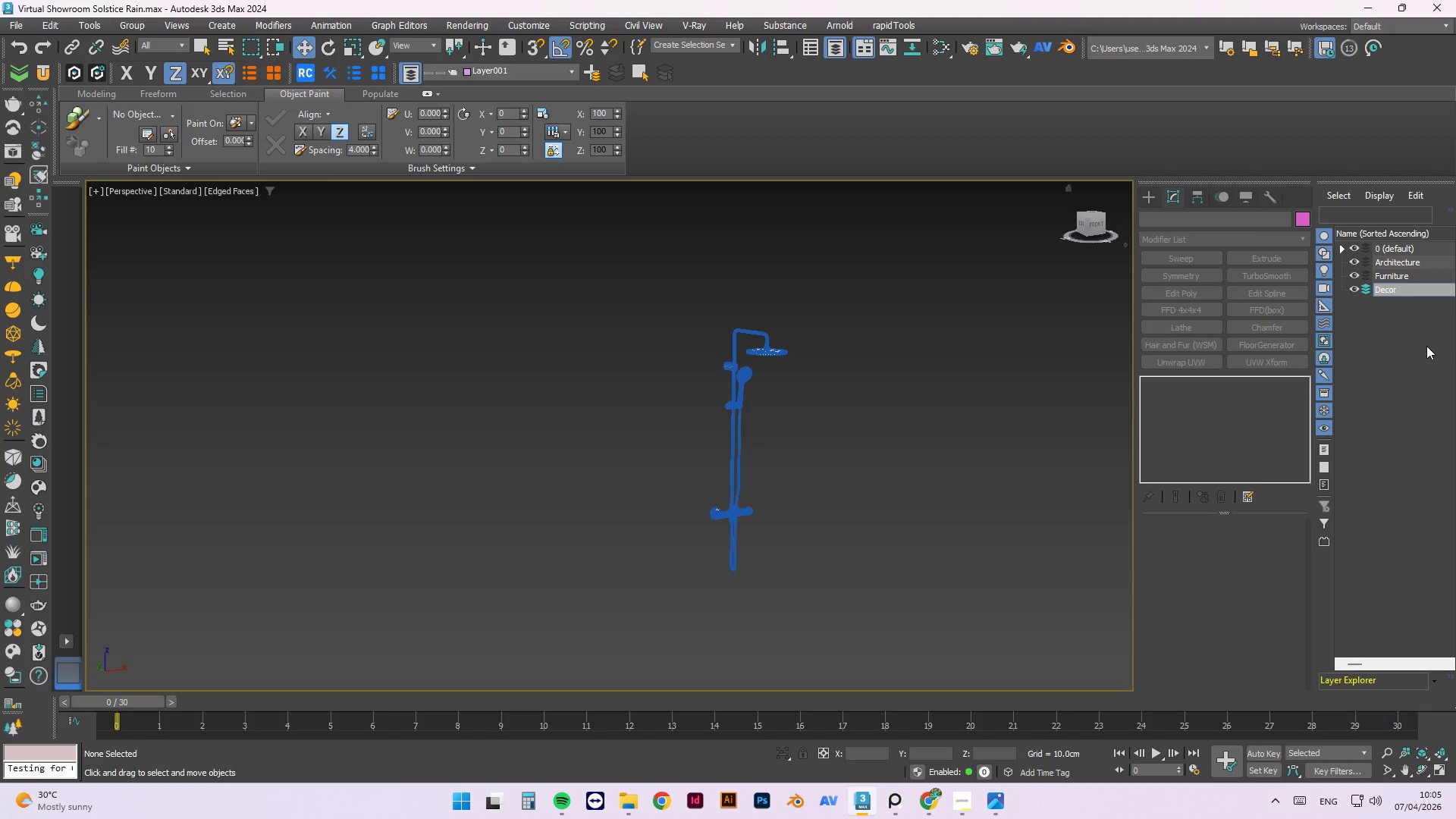 
key(Enter)
 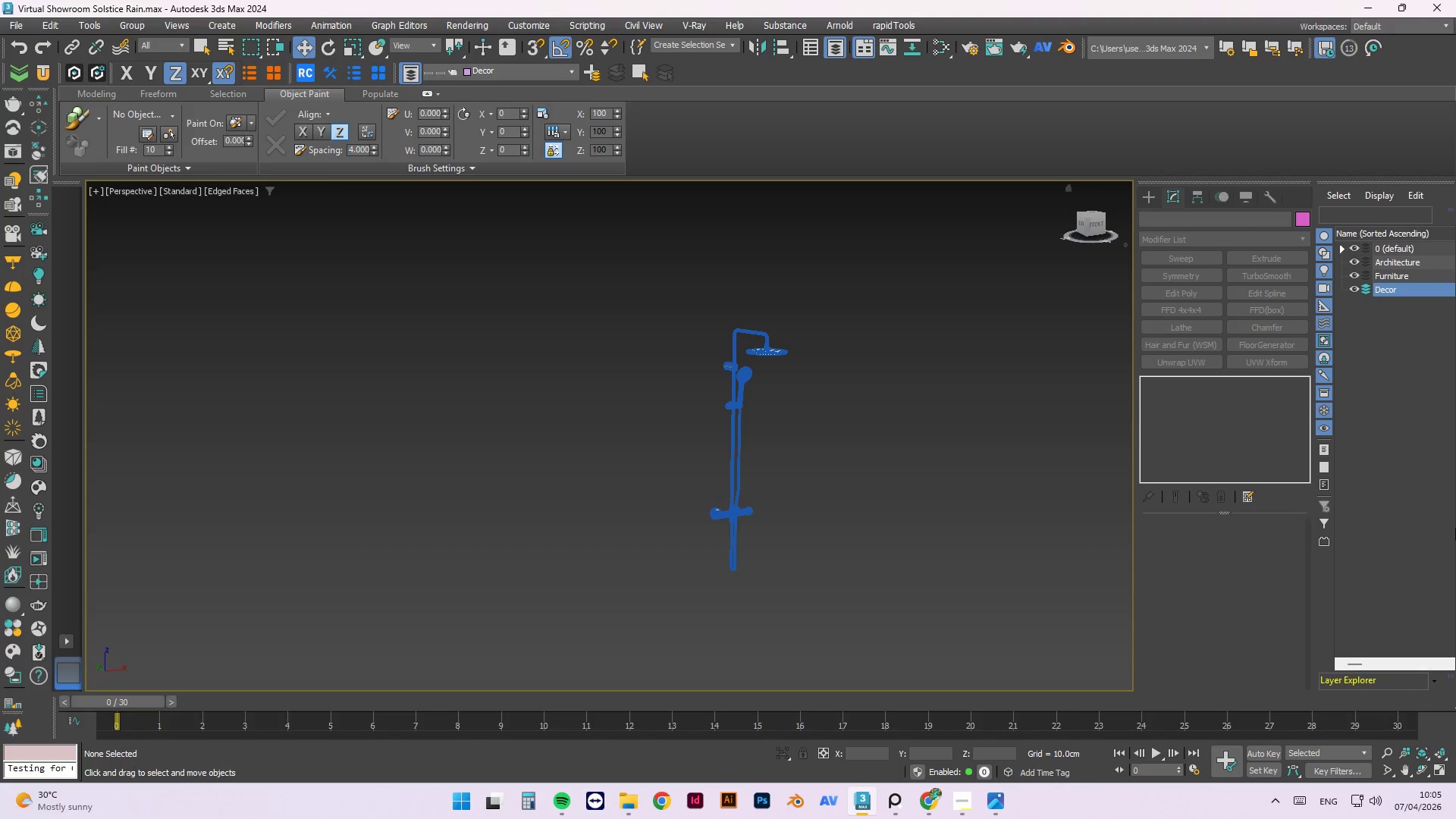 
left_click([499, 73])
 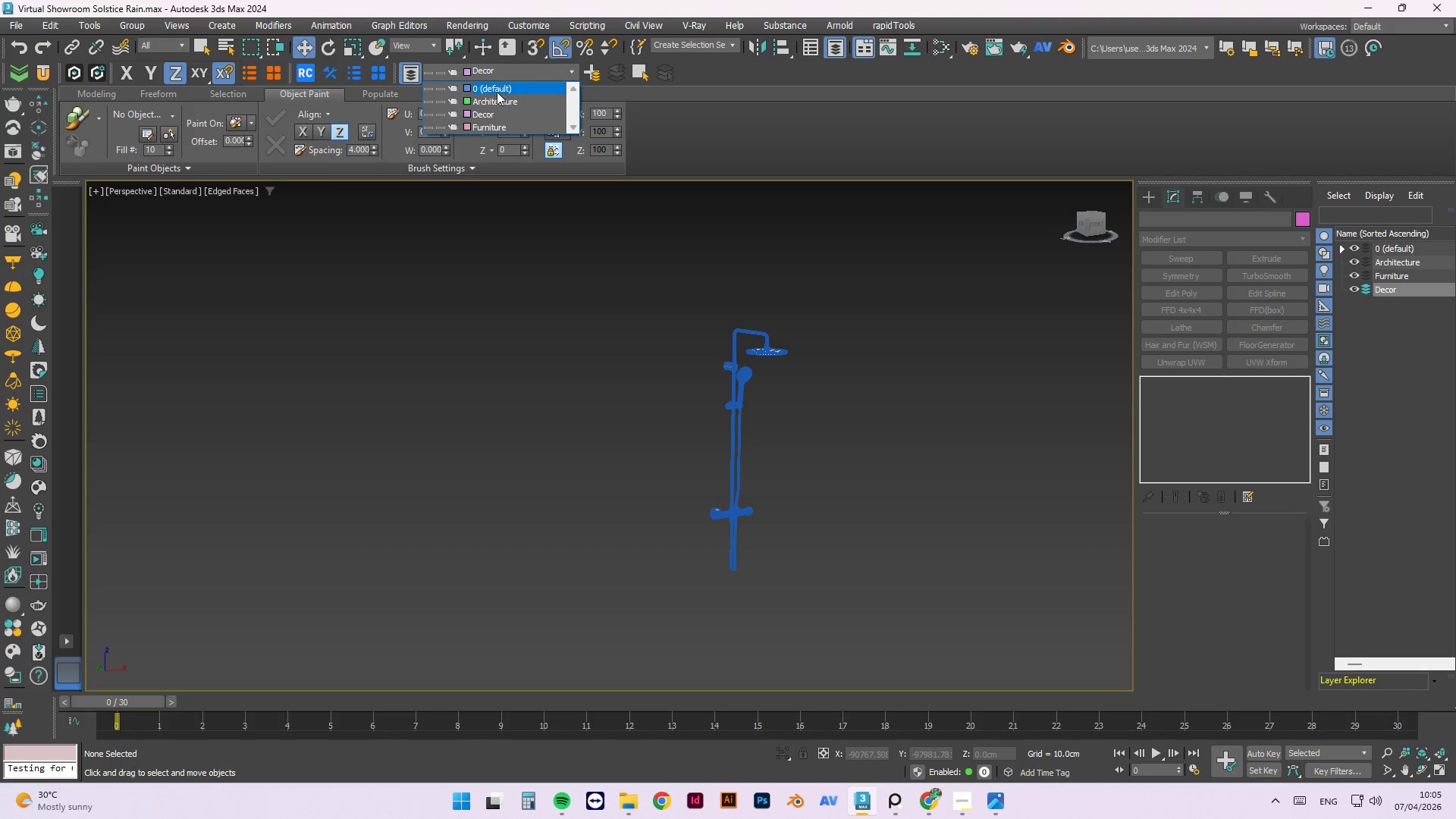 
left_click([496, 98])
 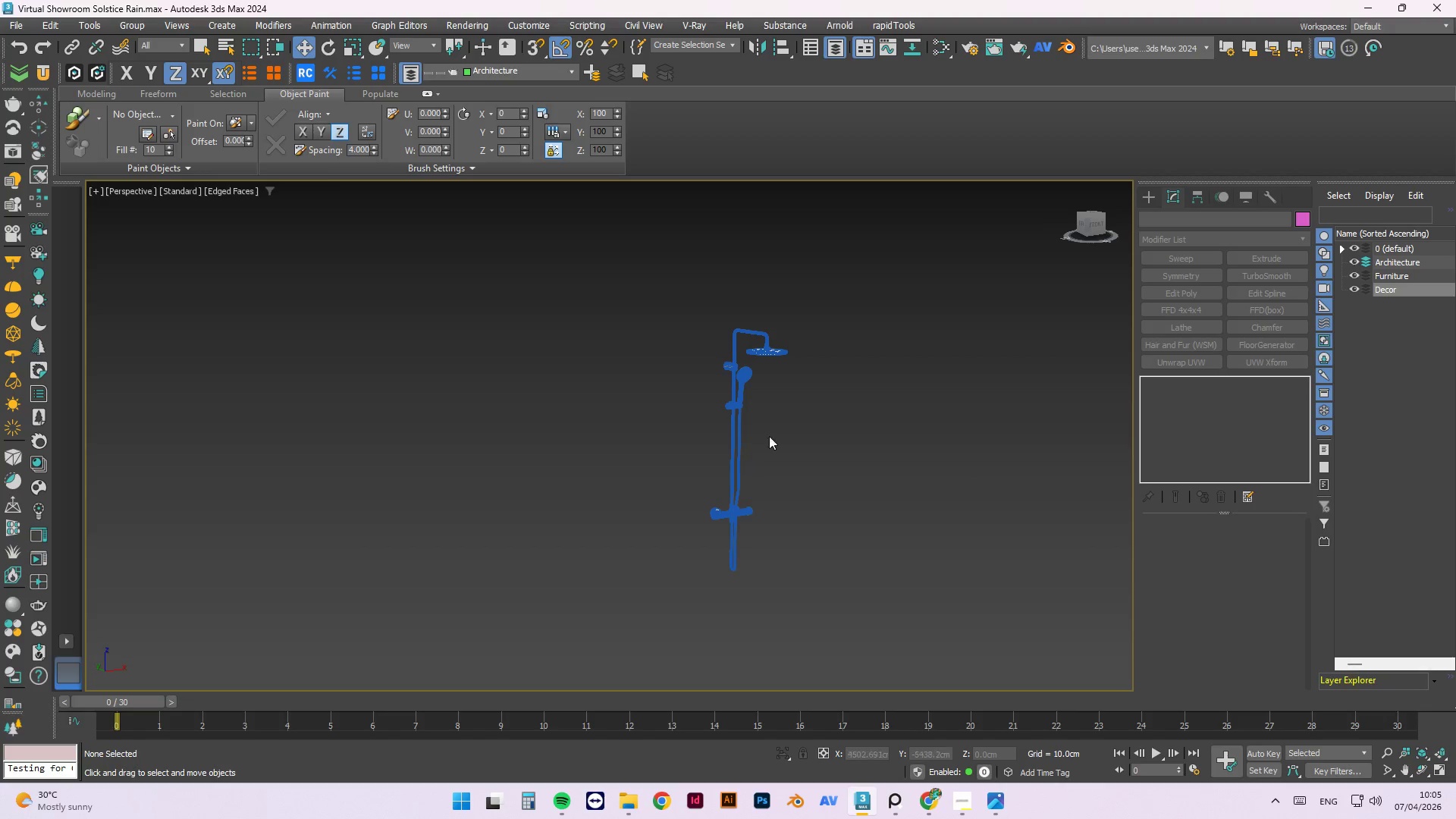 
scroll: coordinate [818, 467], scroll_direction: up, amount: 1.0
 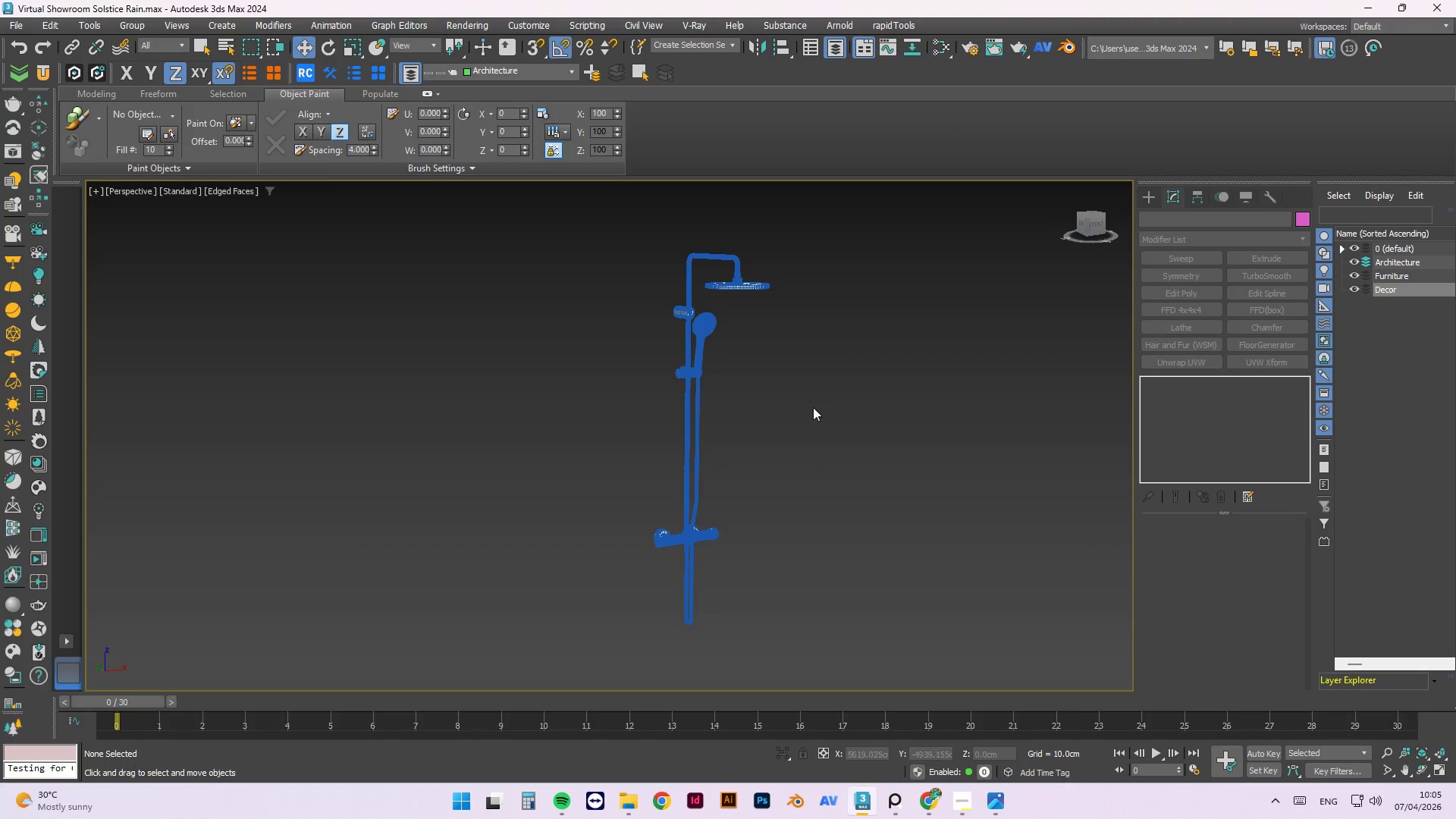 
left_click([805, 378])
 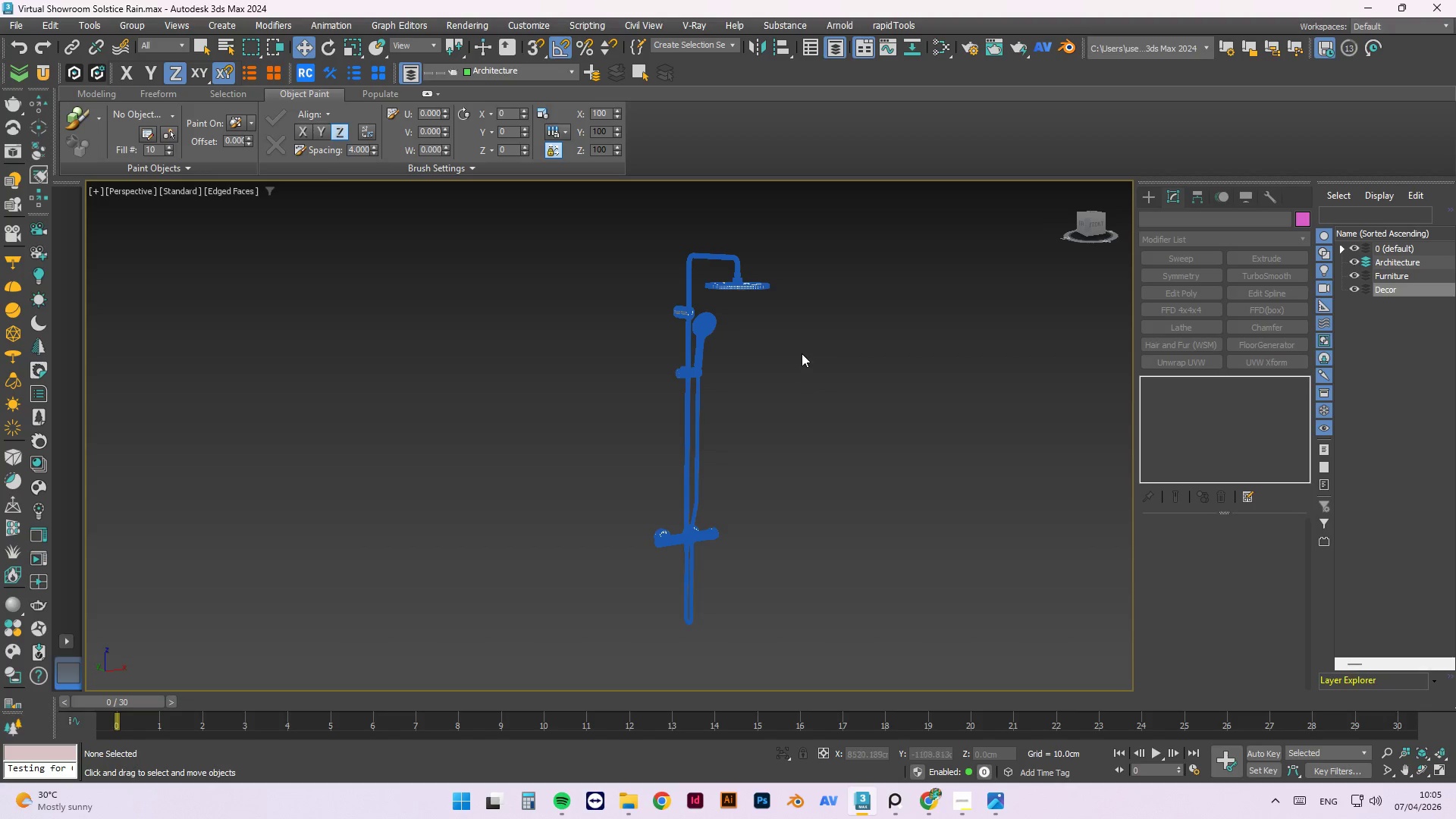 
left_click_drag(start_coordinate=[848, 256], to_coordinate=[621, 583])
 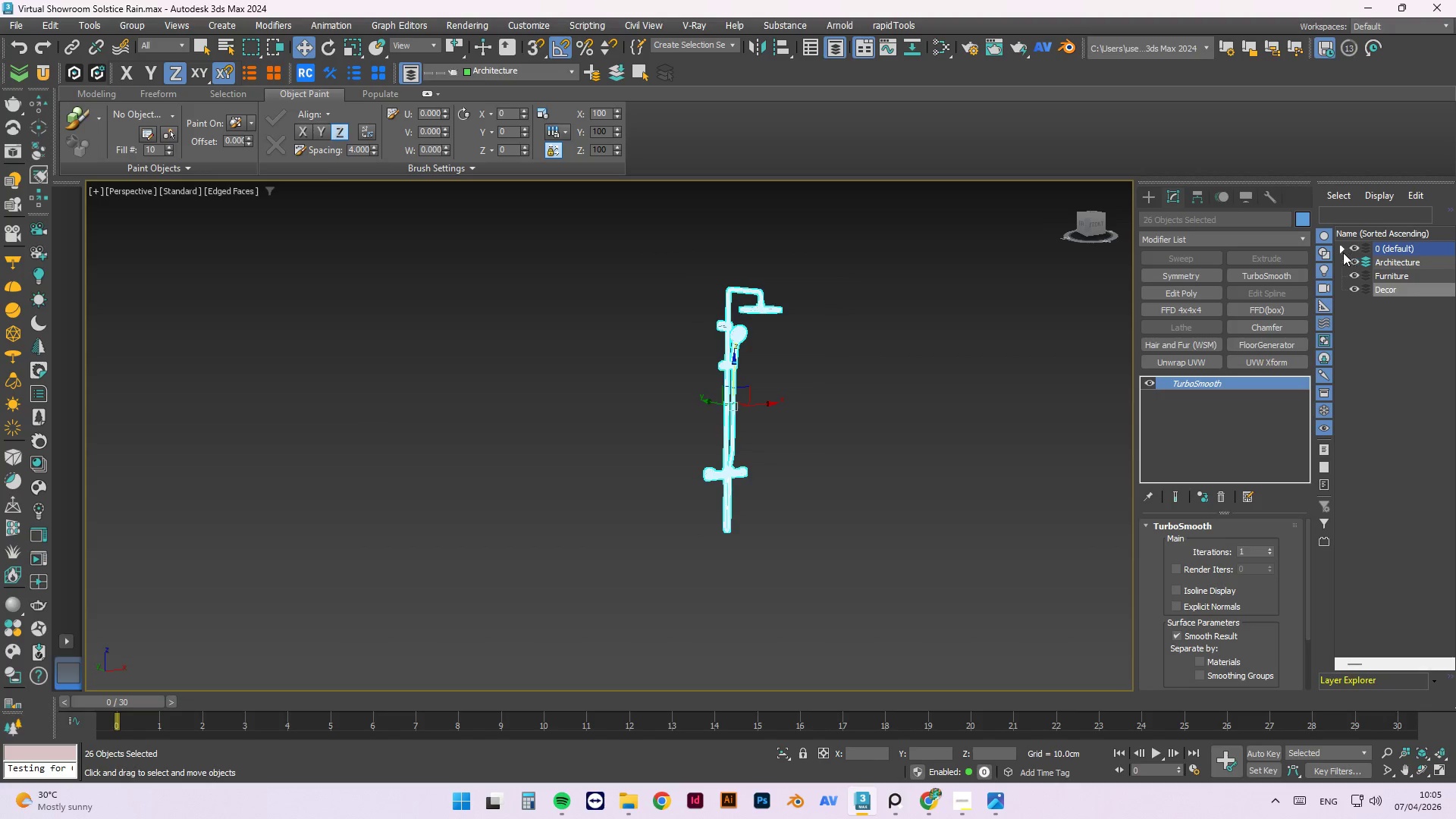 
scroll: coordinate [802, 352], scroll_direction: down, amount: 1.0
 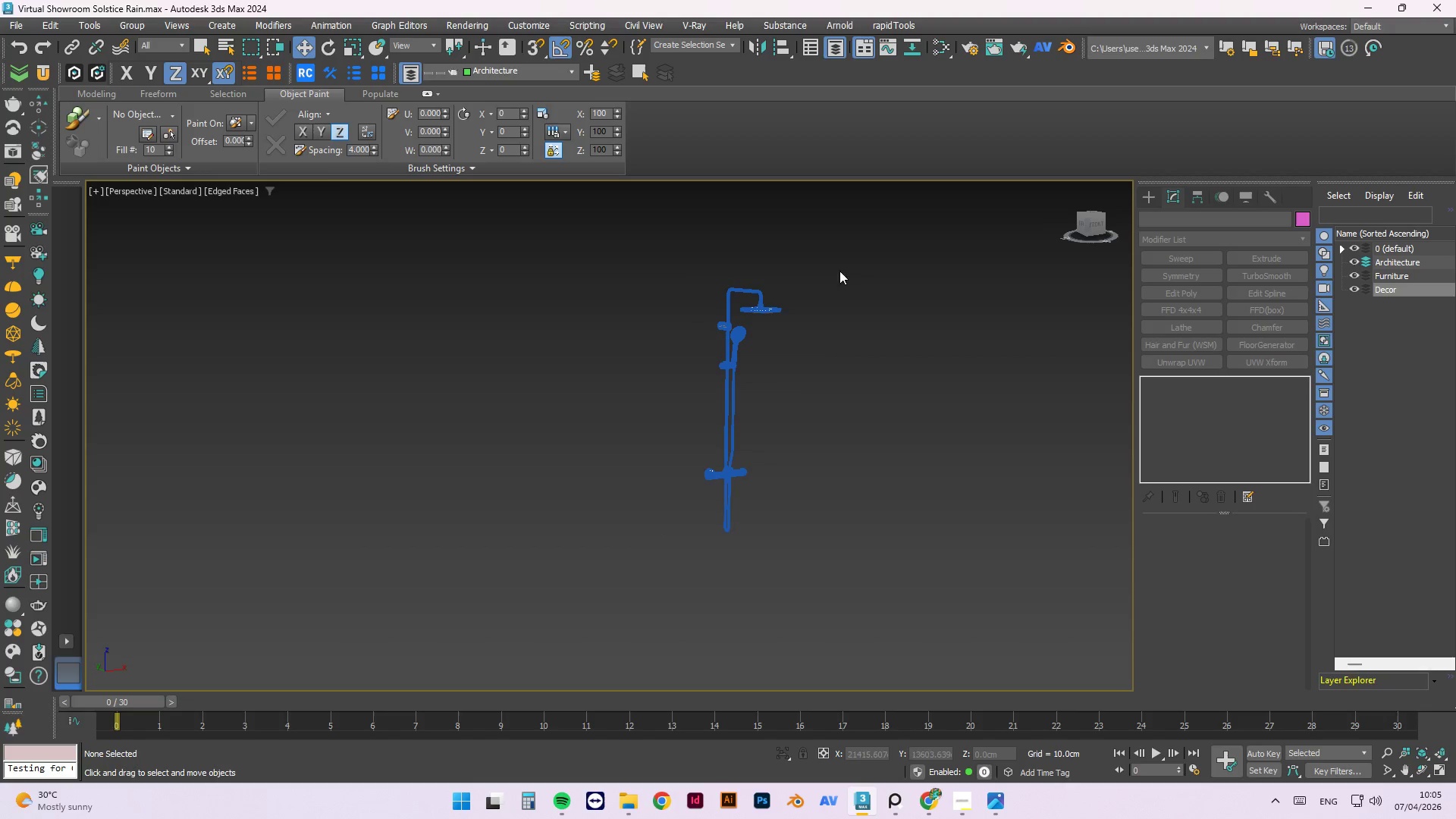 
left_click([1337, 253])
 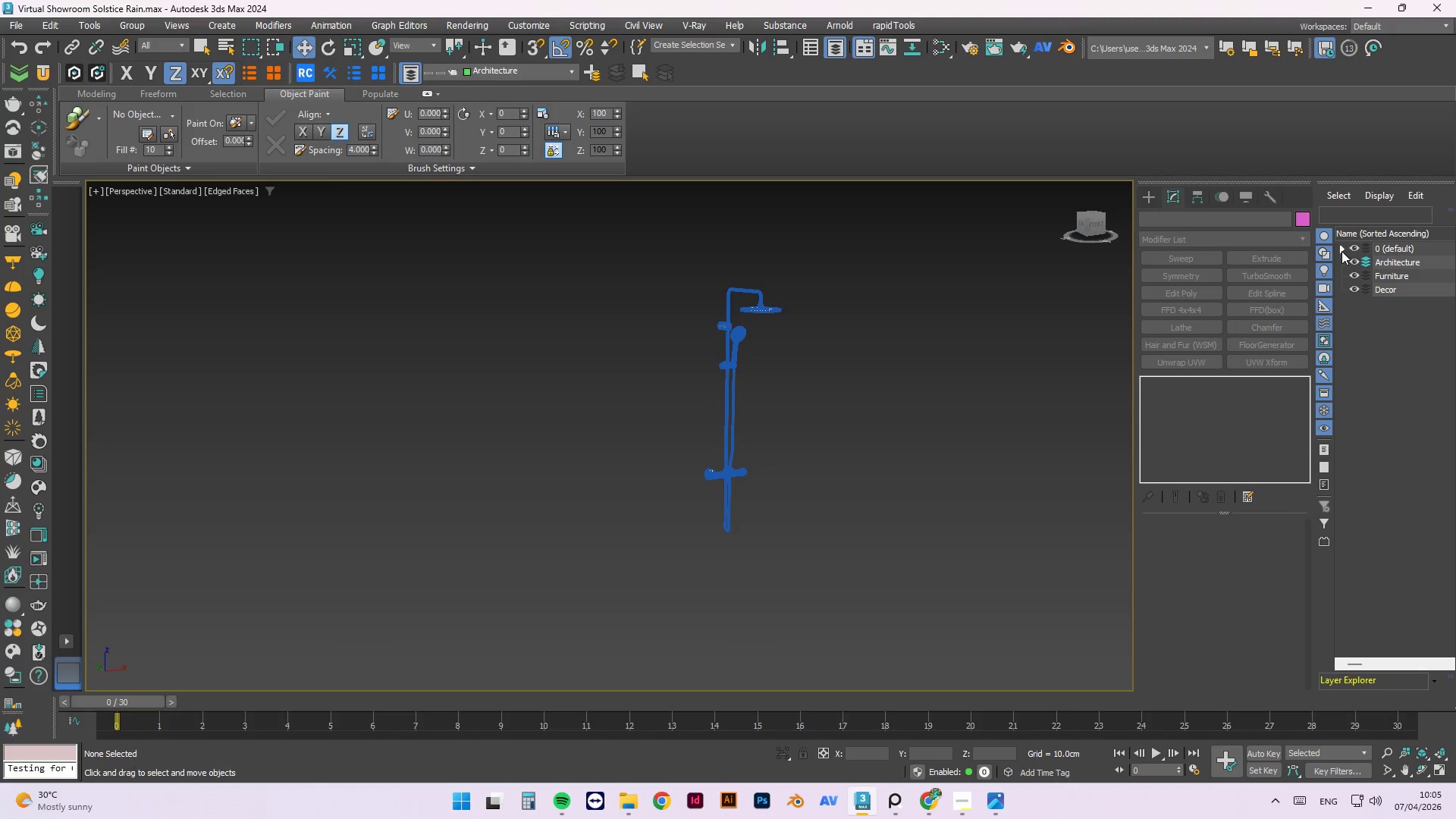 
left_click([1343, 247])
 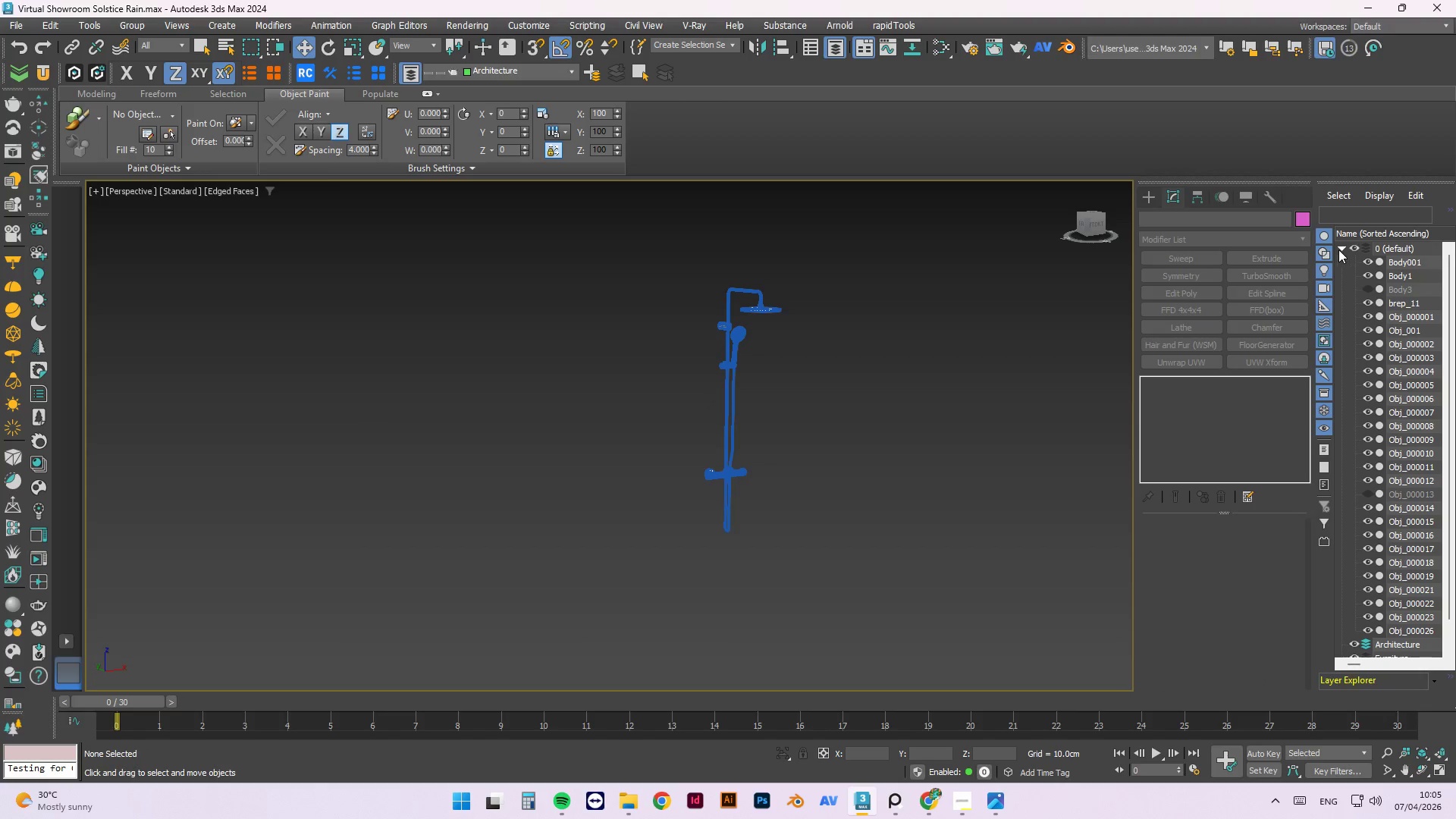 
left_click([897, 334])
 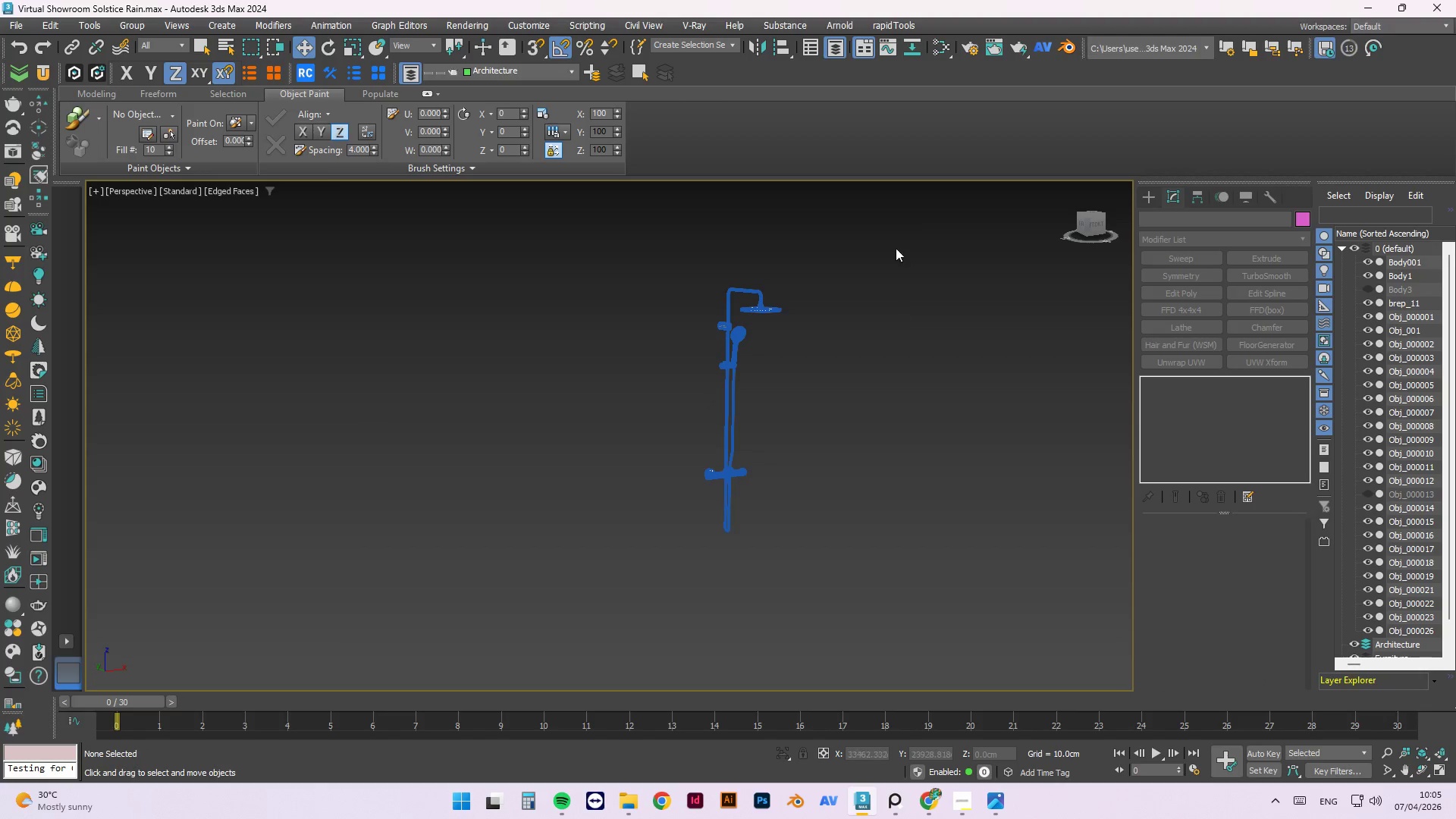 
left_click_drag(start_coordinate=[890, 233], to_coordinate=[569, 615])
 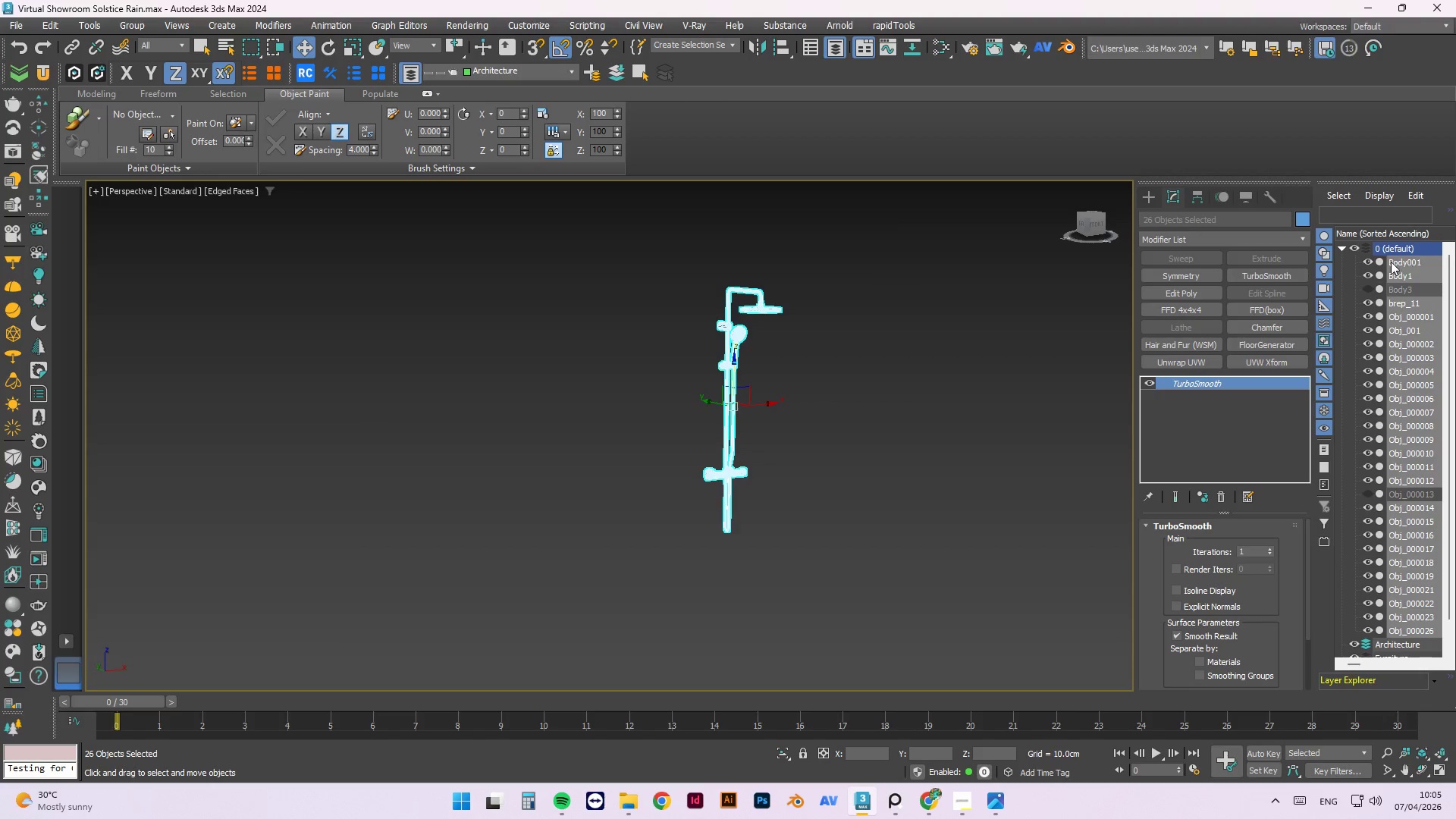 
left_click([1341, 247])
 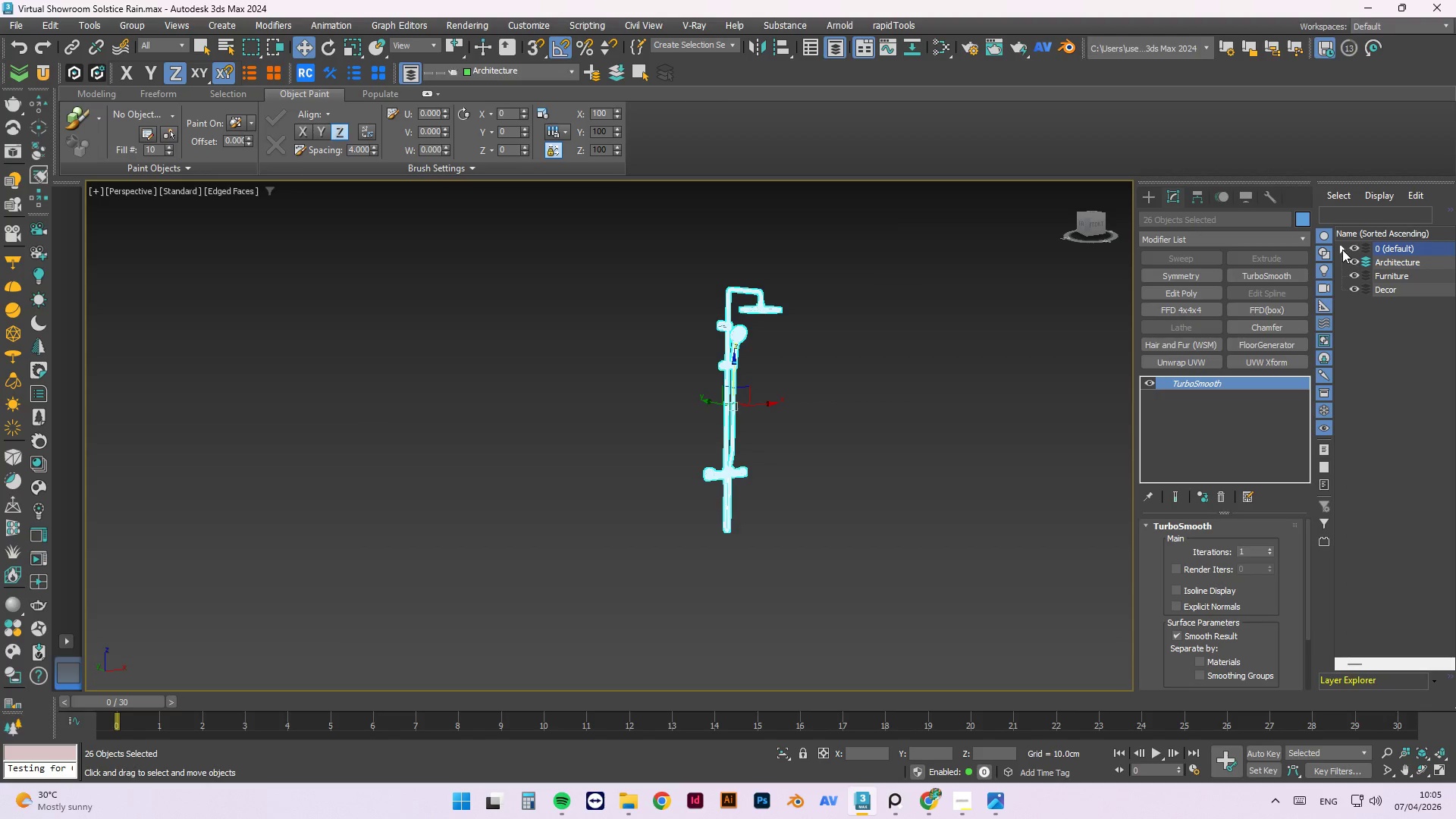 
mouse_move([1301, 252])
 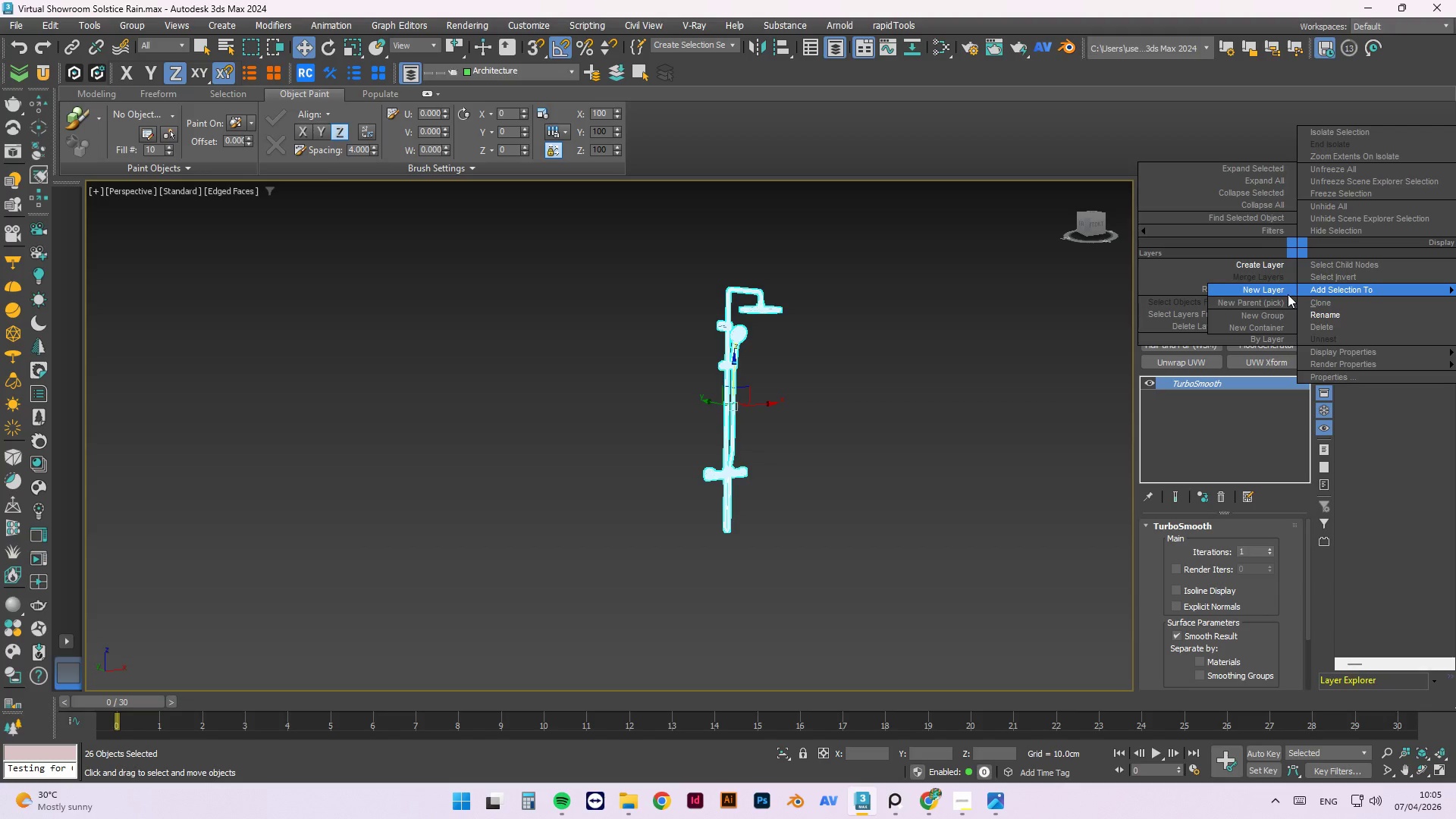 
left_click_drag(start_coordinate=[1279, 301], to_coordinate=[1362, 301])
 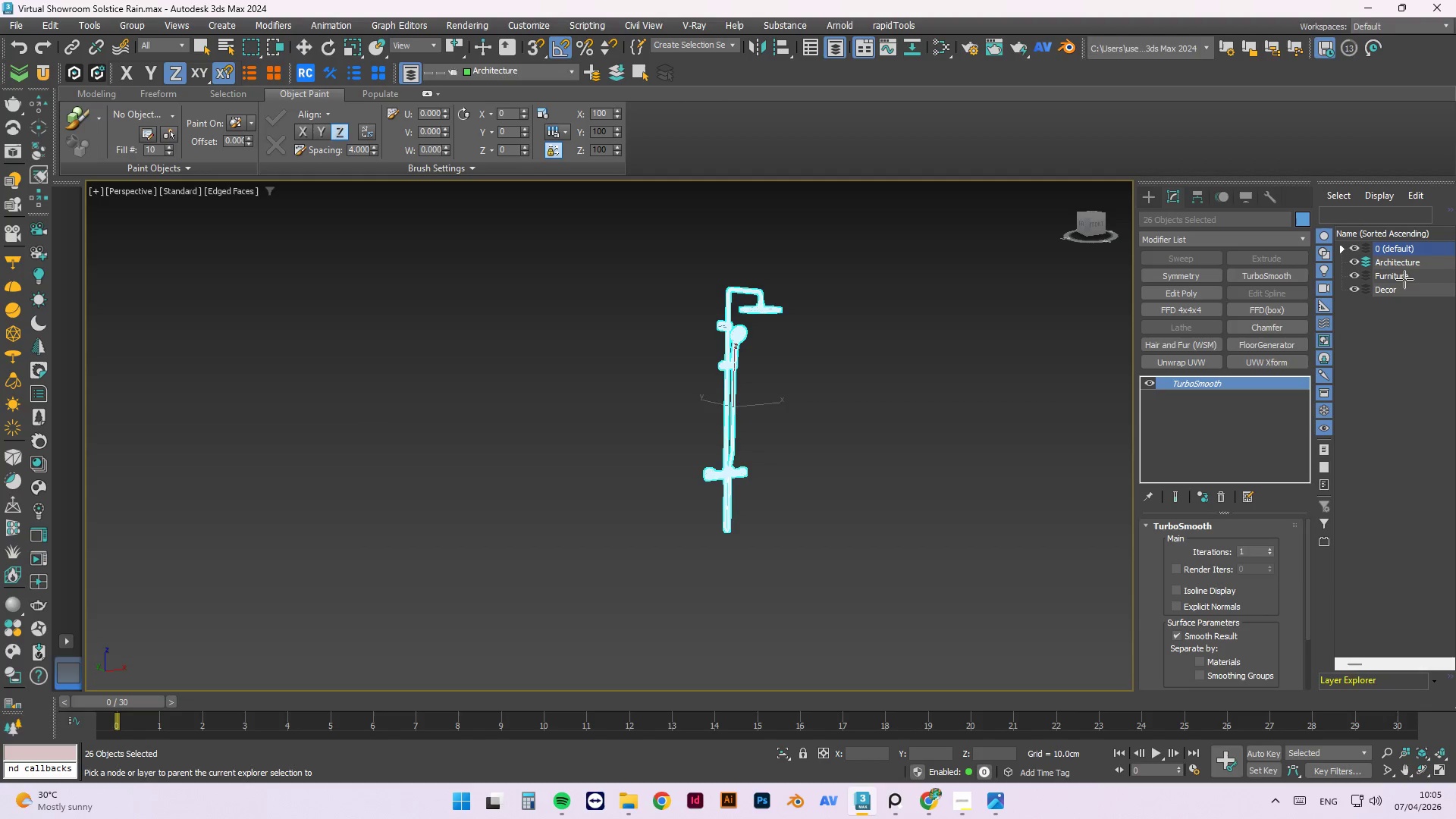 
left_click([1403, 278])
 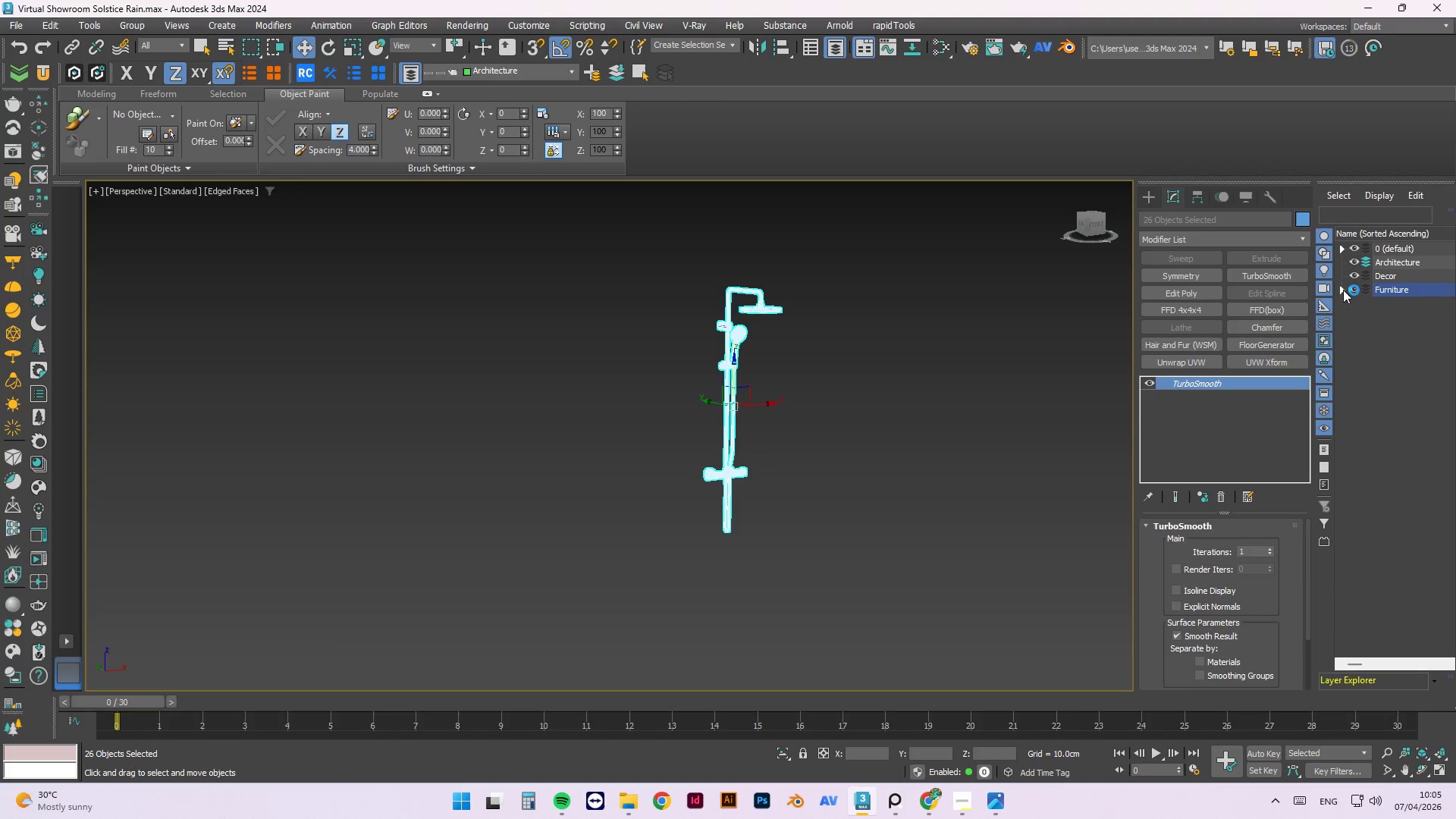 
right_click([1387, 291])
 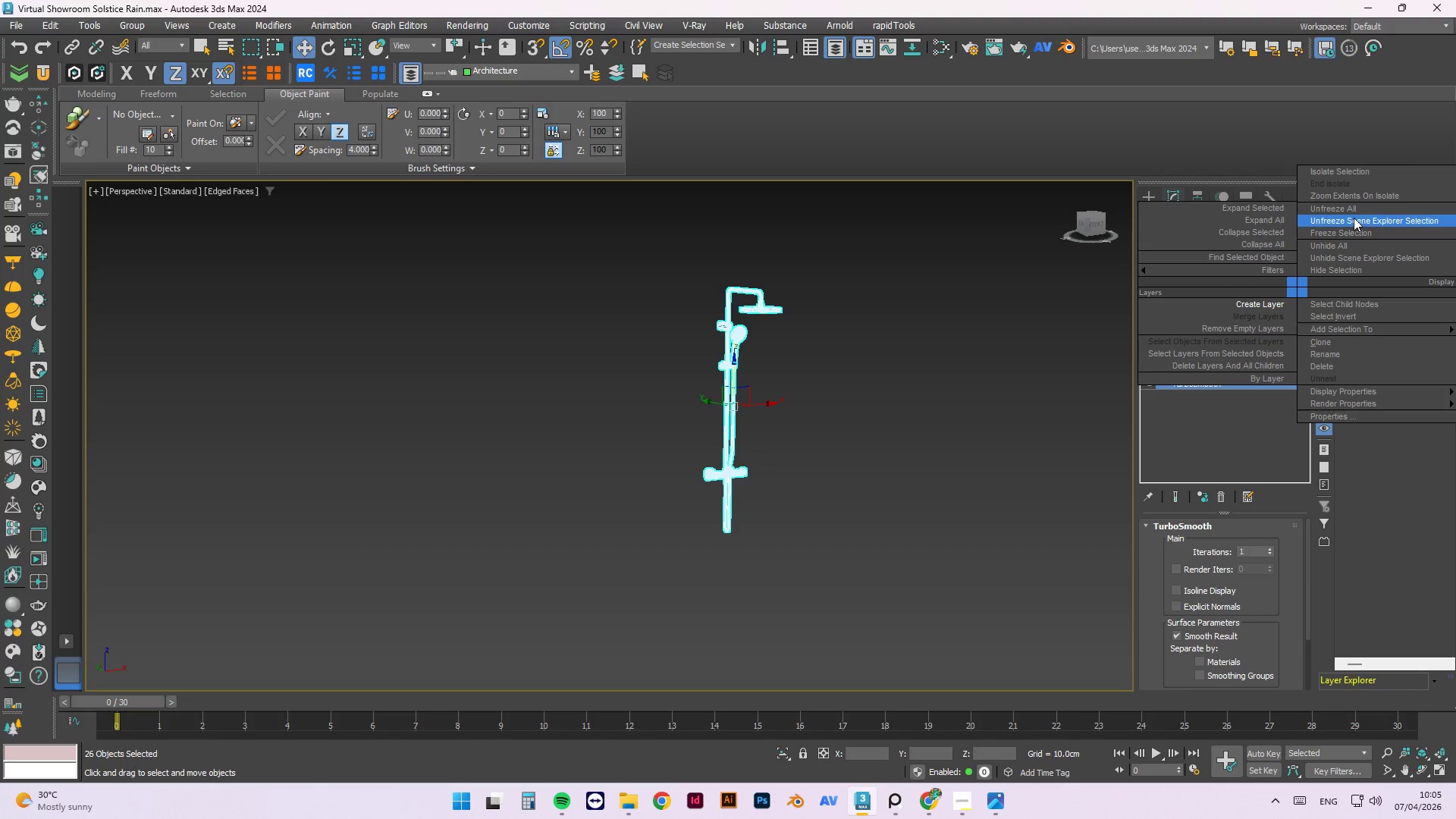 
wait(7.14)
 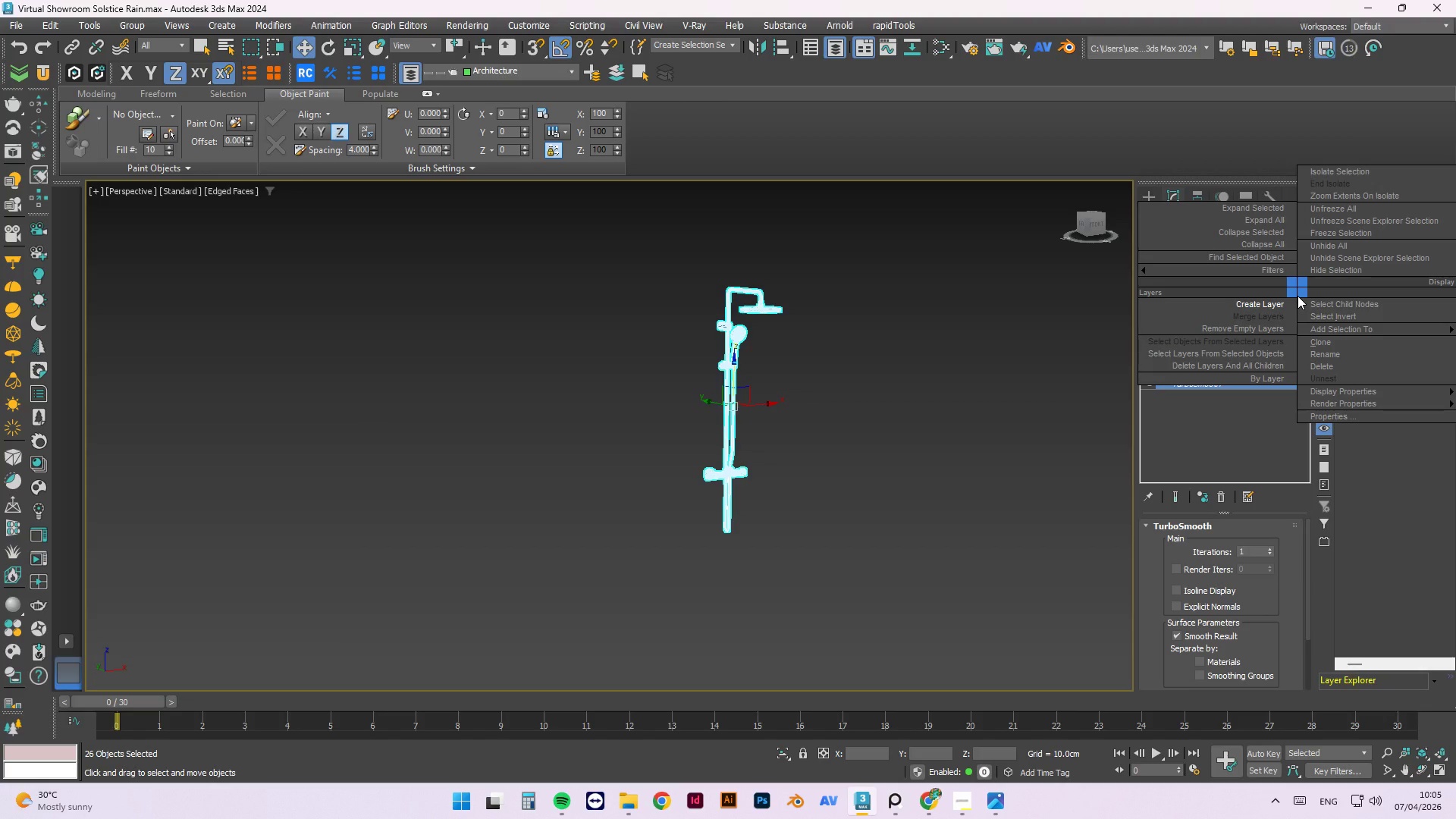 
left_click_drag(start_coordinate=[1348, 236], to_coordinate=[1433, 236])
 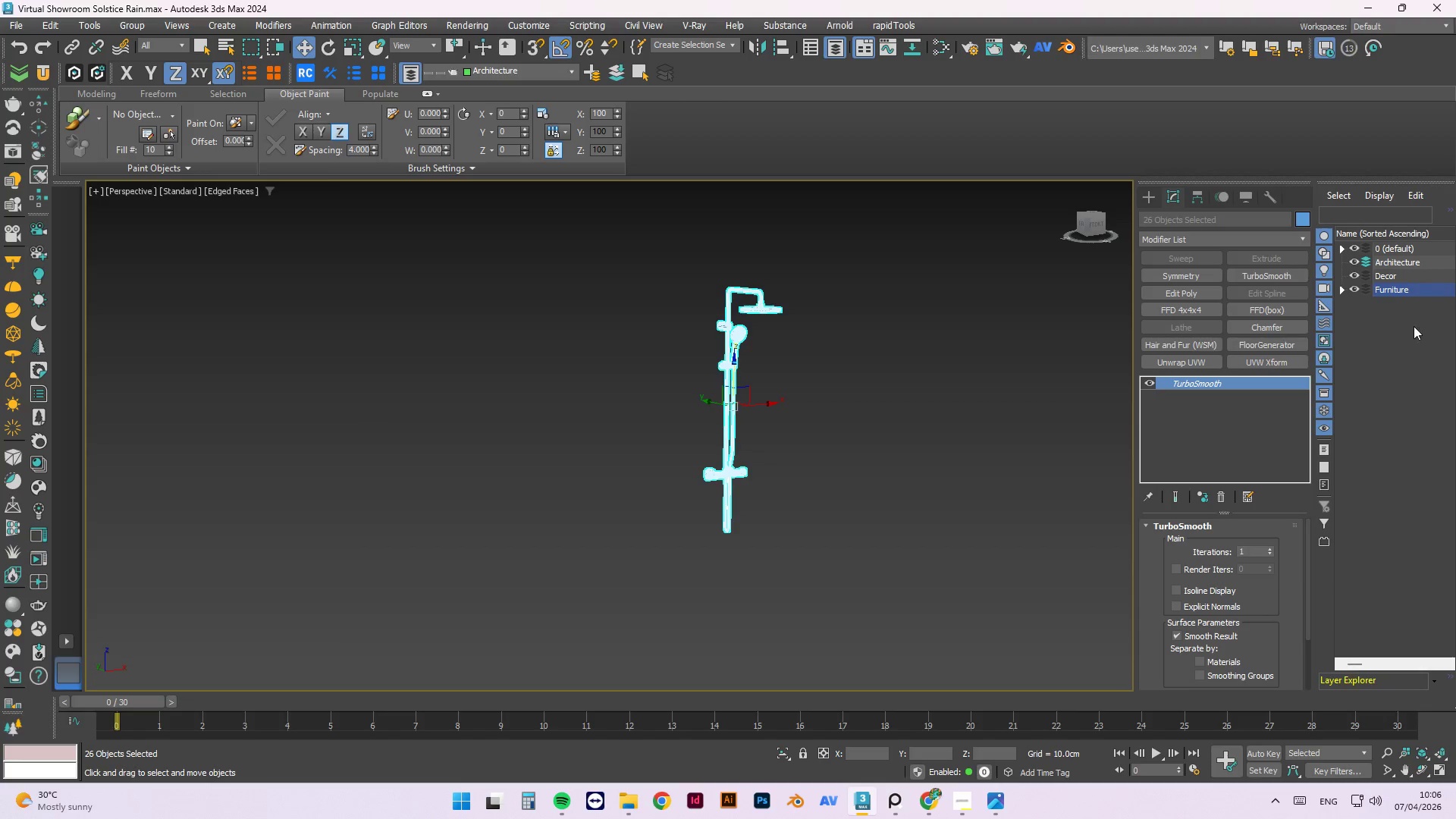 
left_click_drag(start_coordinate=[927, 344], to_coordinate=[933, 341])
 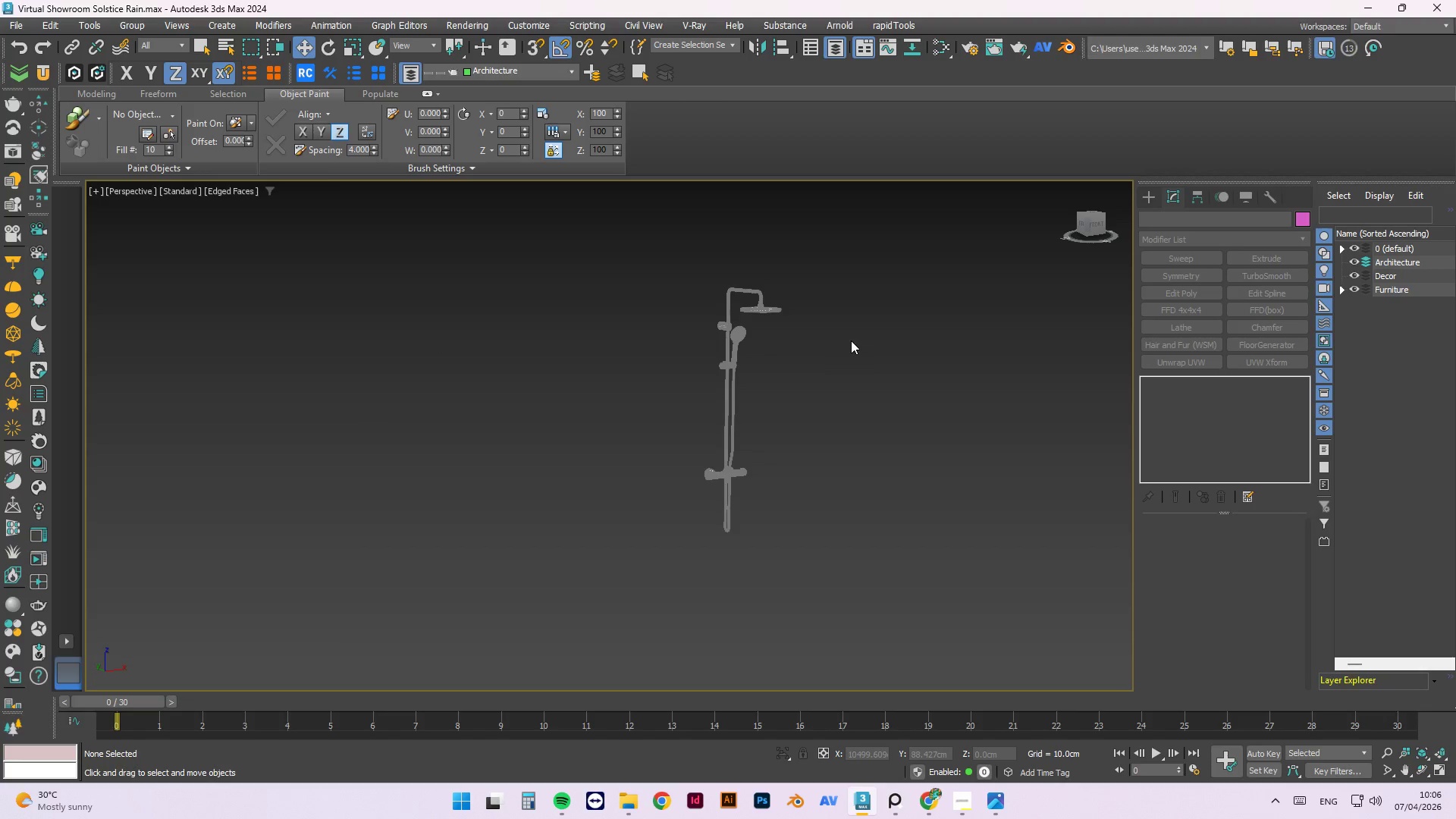 
type(tz)
 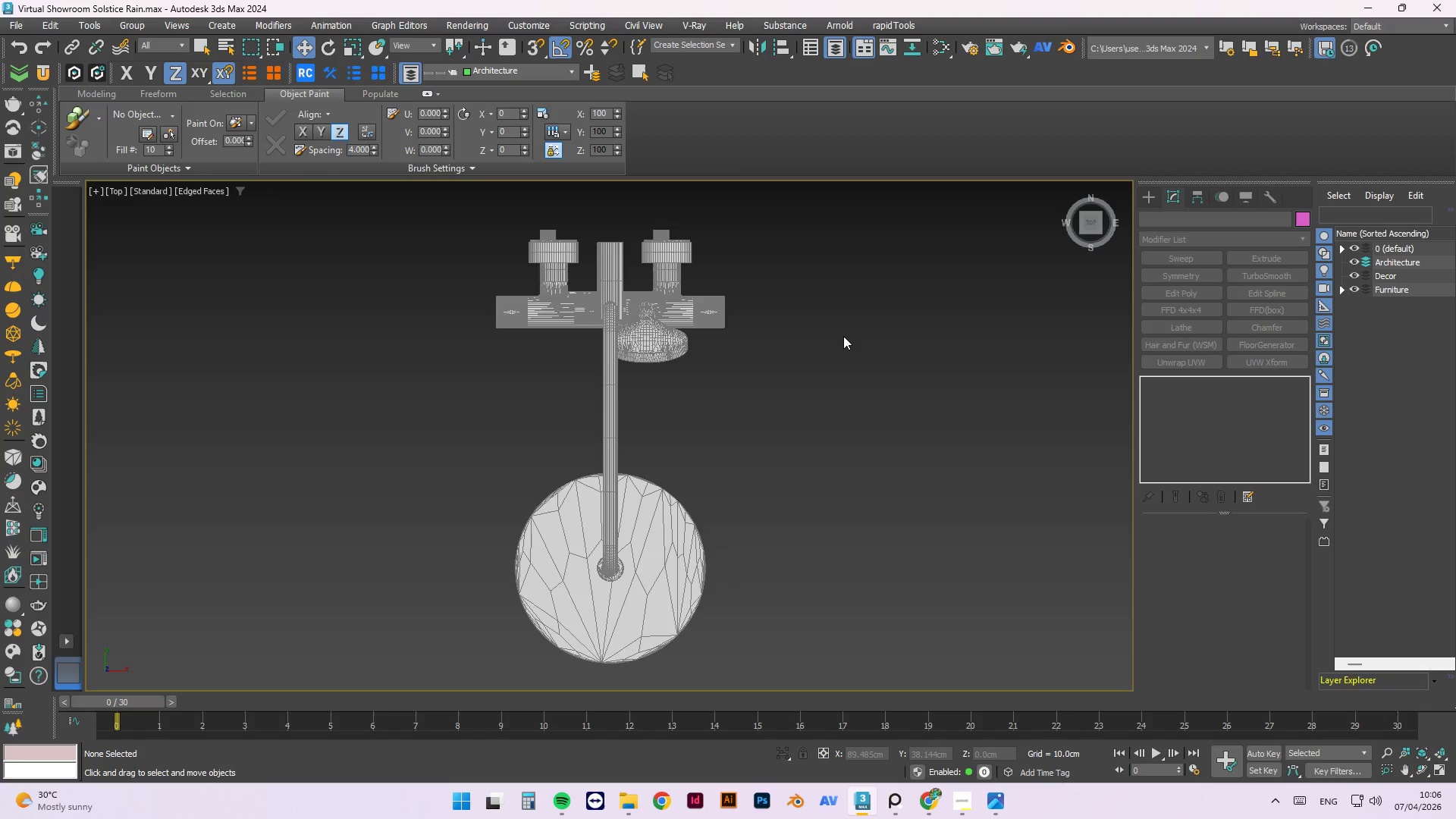 
scroll: coordinate [562, 425], scroll_direction: down, amount: 2.0
 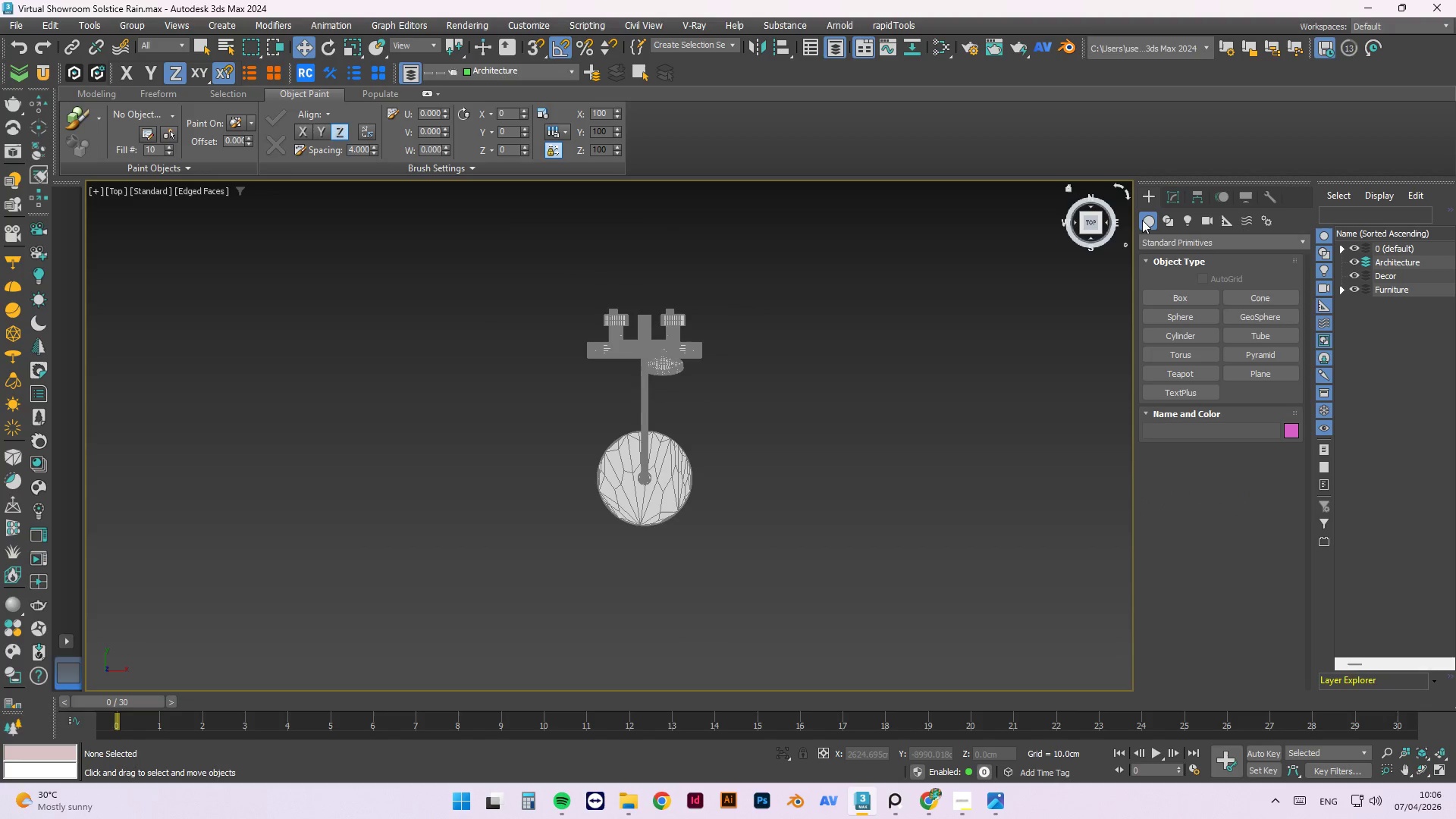 
left_click([1184, 293])
 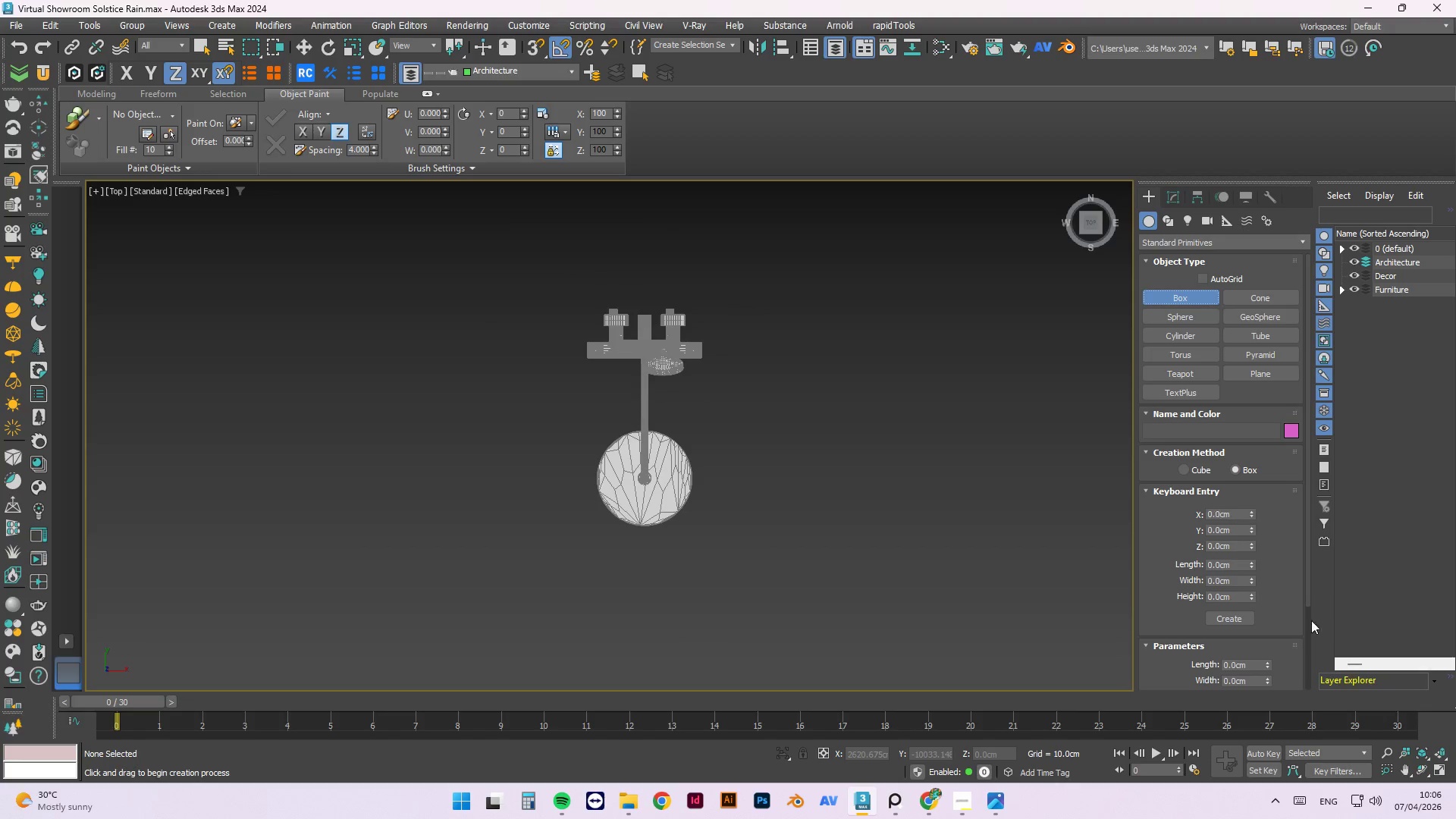 
scroll: coordinate [1295, 588], scroll_direction: down, amount: 2.0
 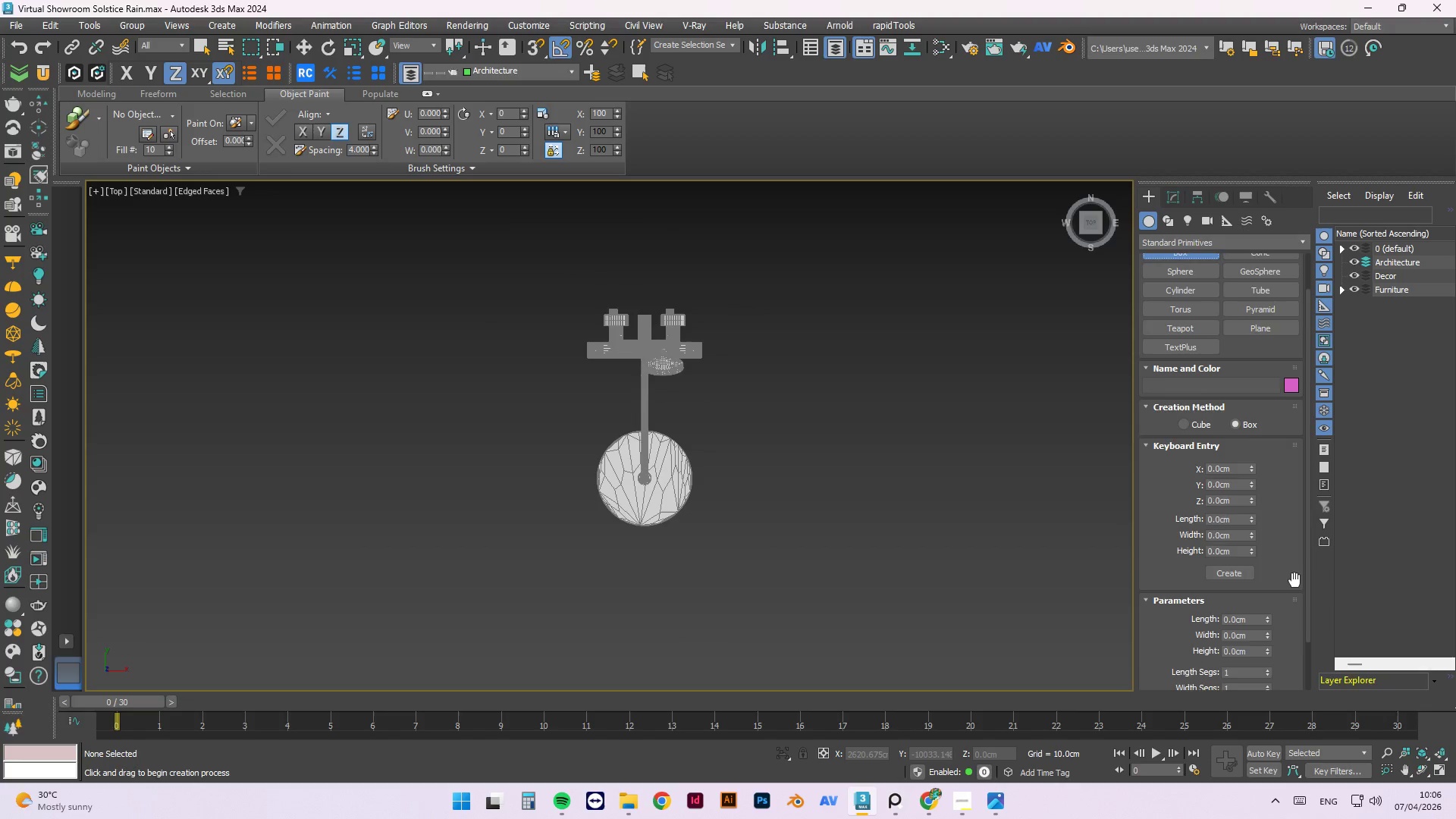 
left_click([1233, 673])
 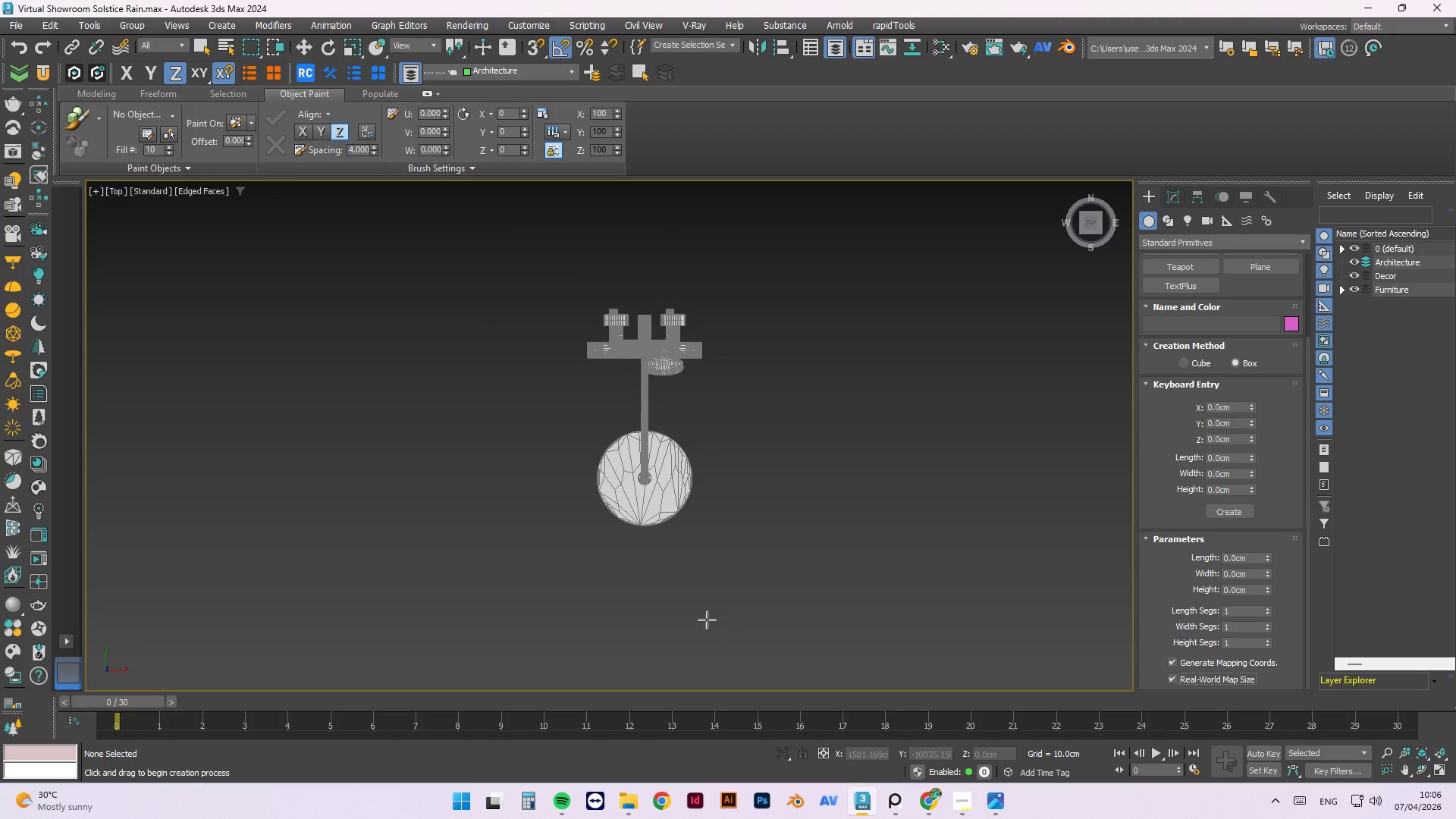 
scroll: coordinate [795, 539], scroll_direction: down, amount: 9.0
 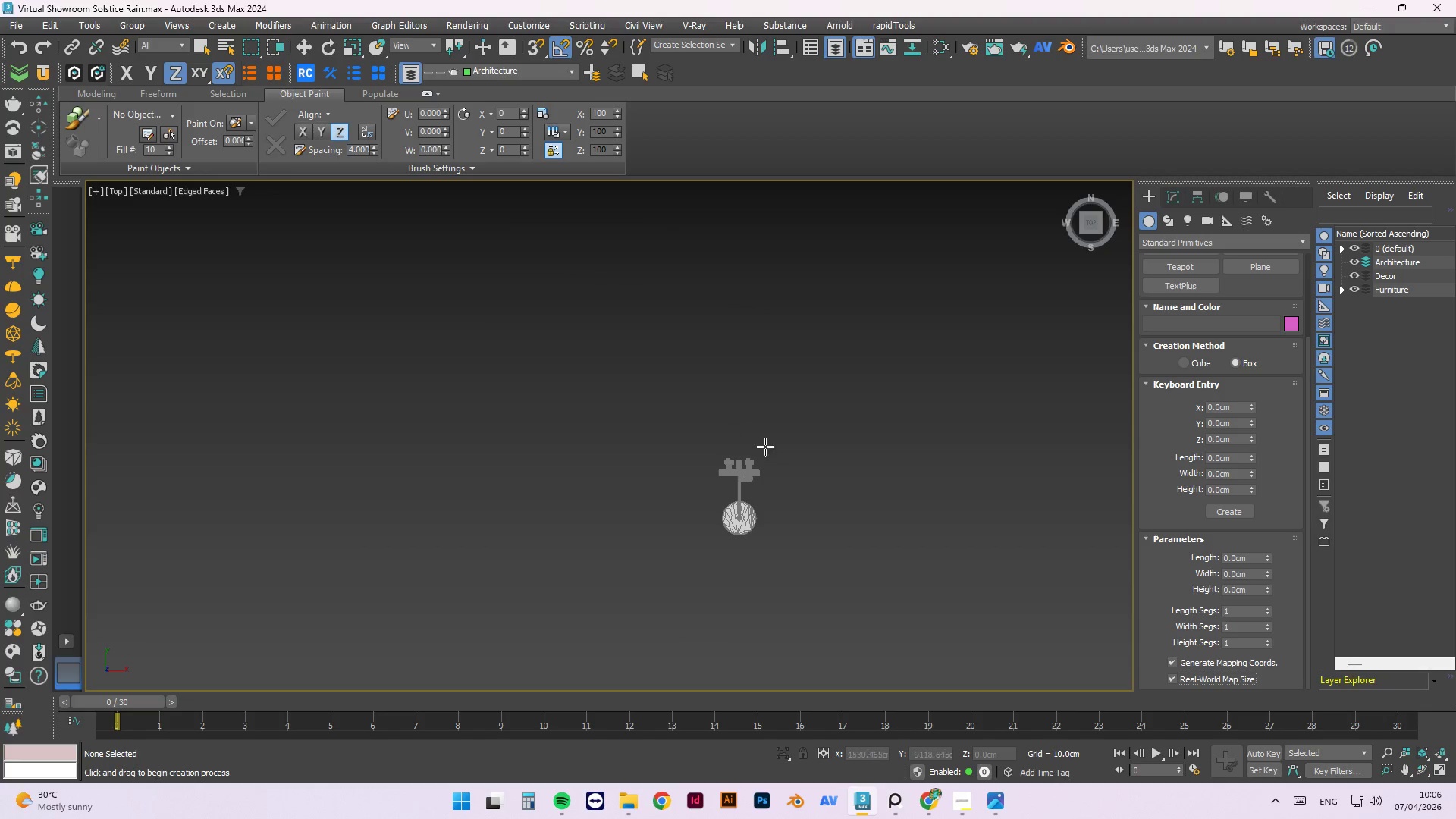 
scroll: coordinate [752, 455], scroll_direction: up, amount: 1.0
 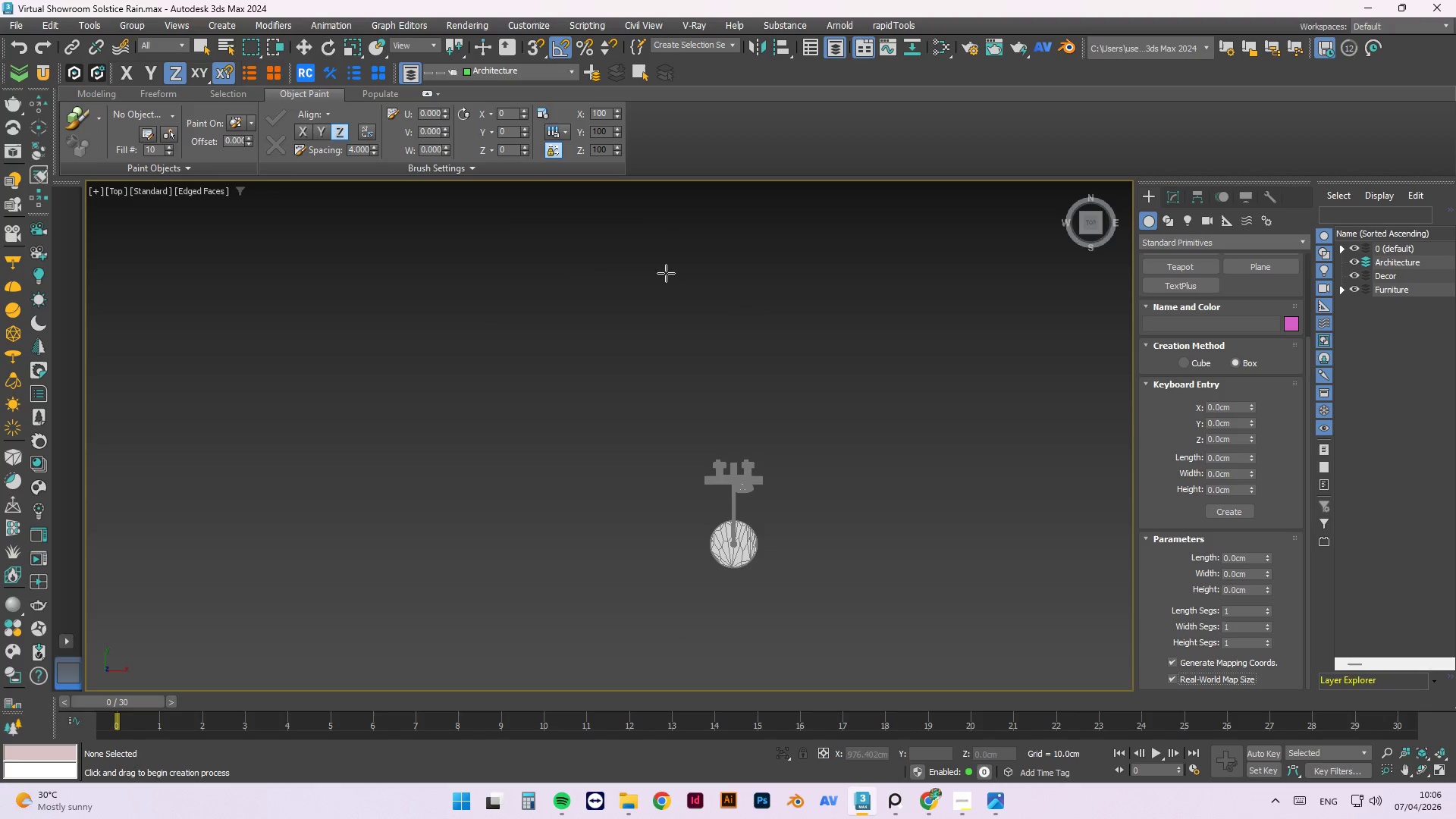 
key(S)
 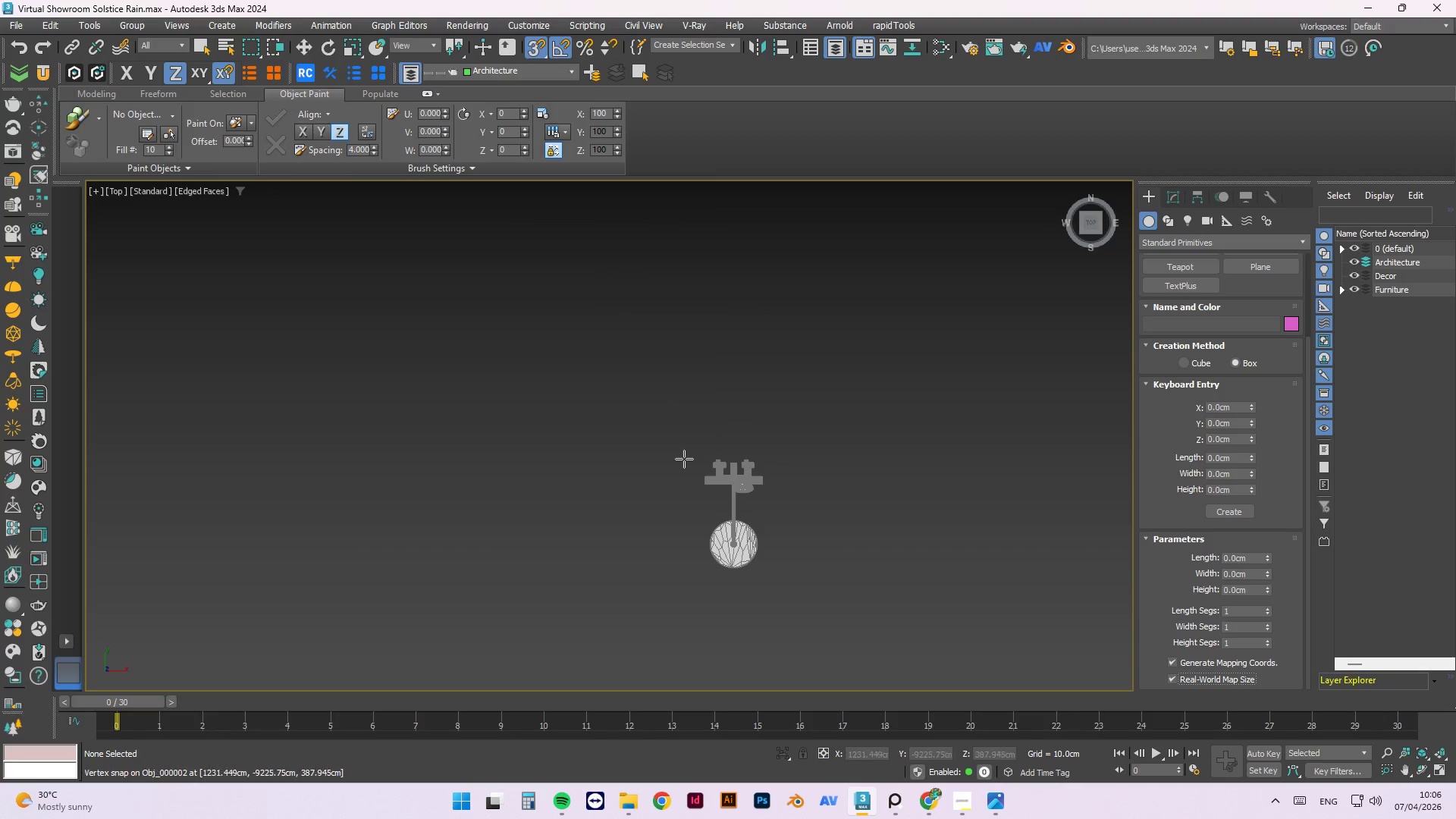 
scroll: coordinate [730, 462], scroll_direction: up, amount: 10.0
 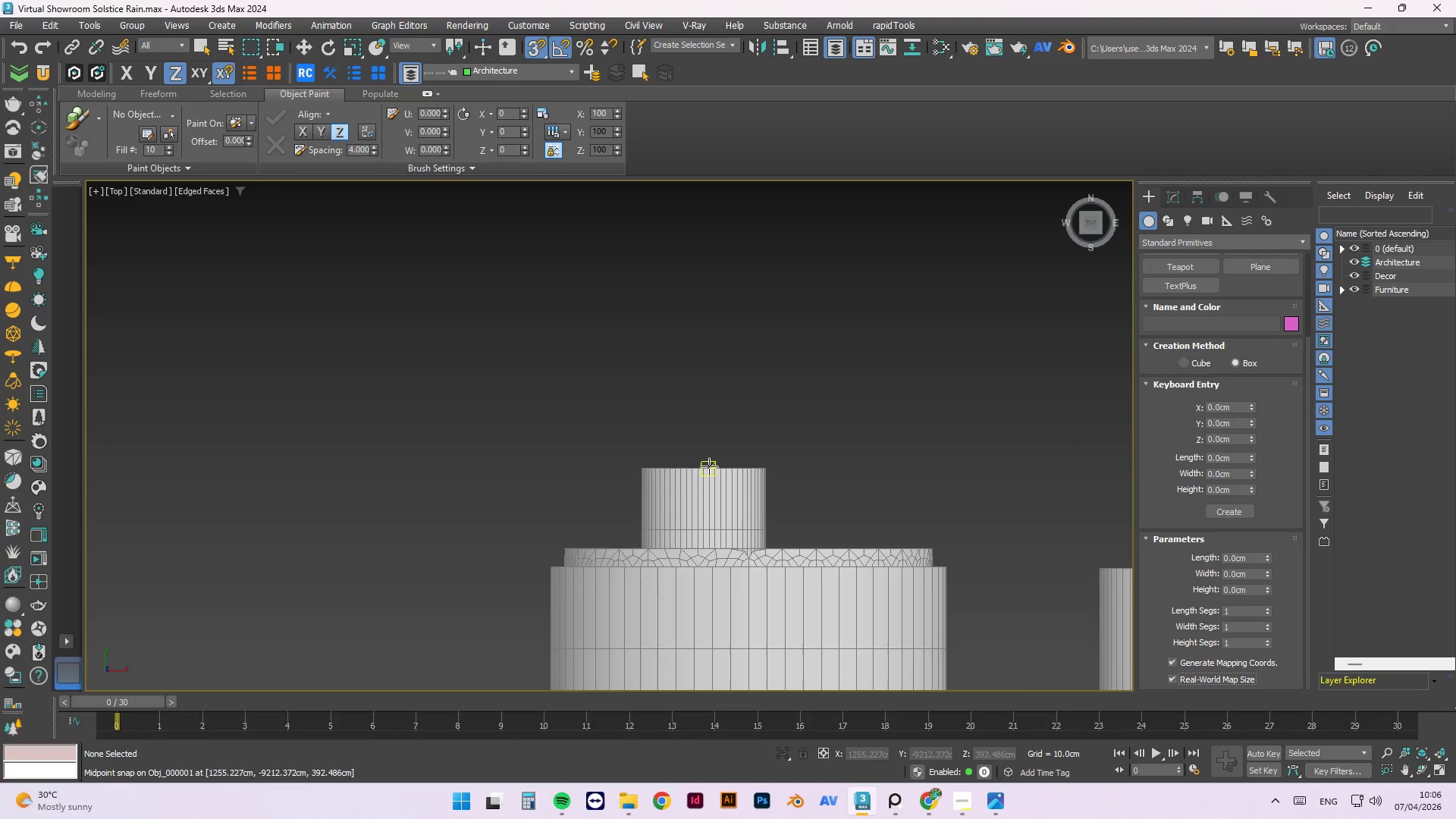 
left_click_drag(start_coordinate=[708, 467], to_coordinate=[831, 299])
 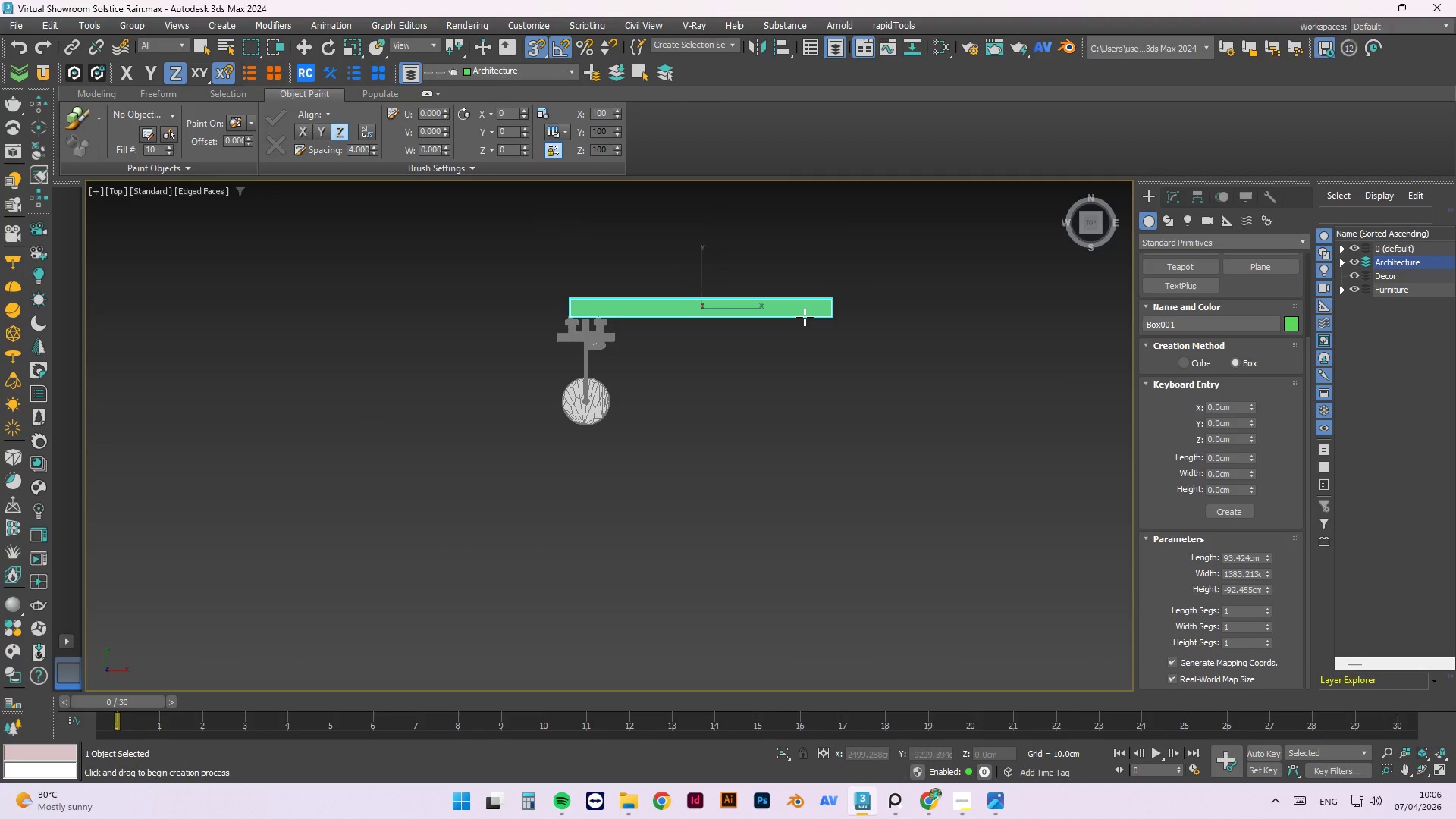 
scroll: coordinate [566, 312], scroll_direction: down, amount: 10.0
 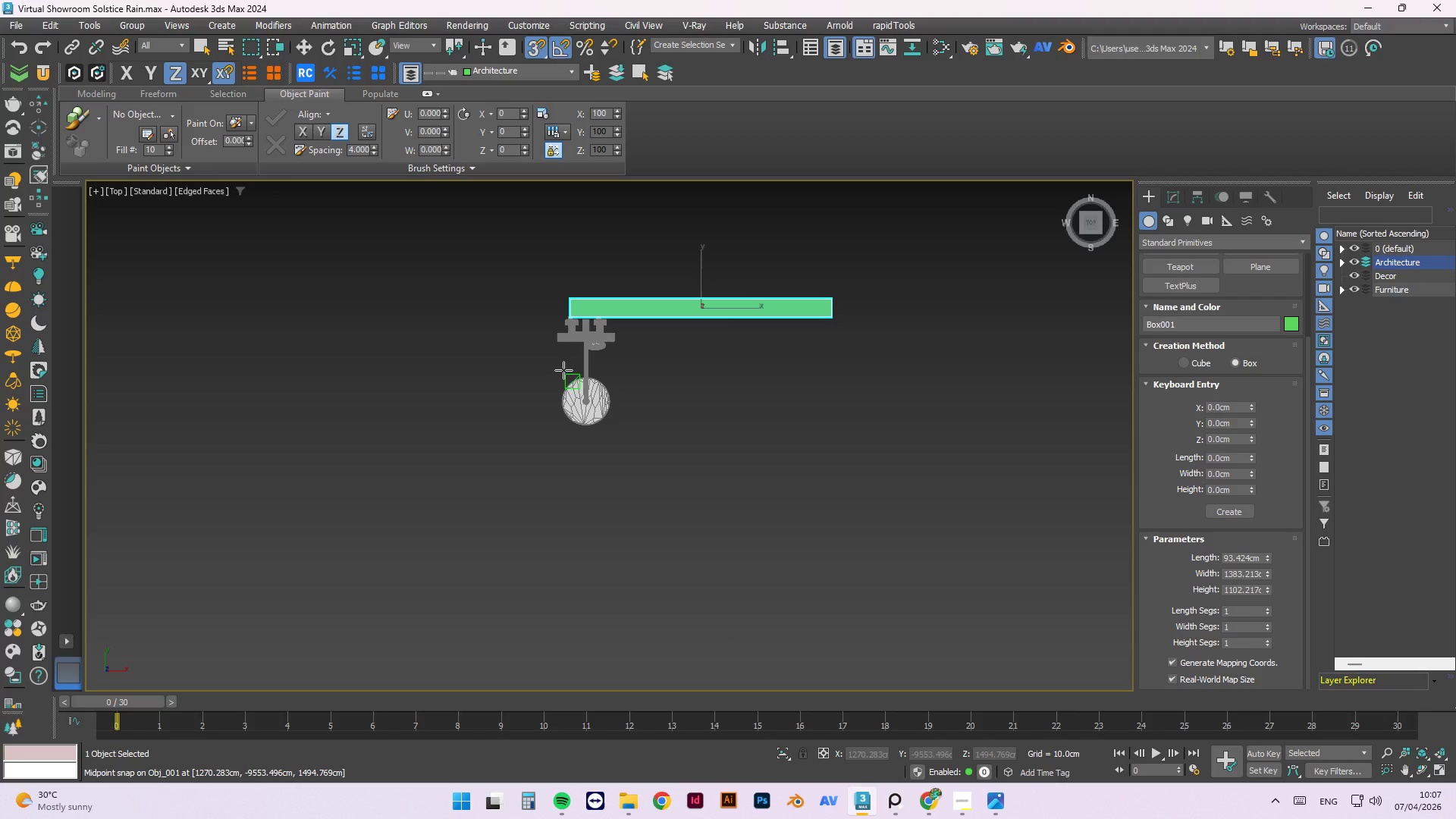 
wait(45.06)
 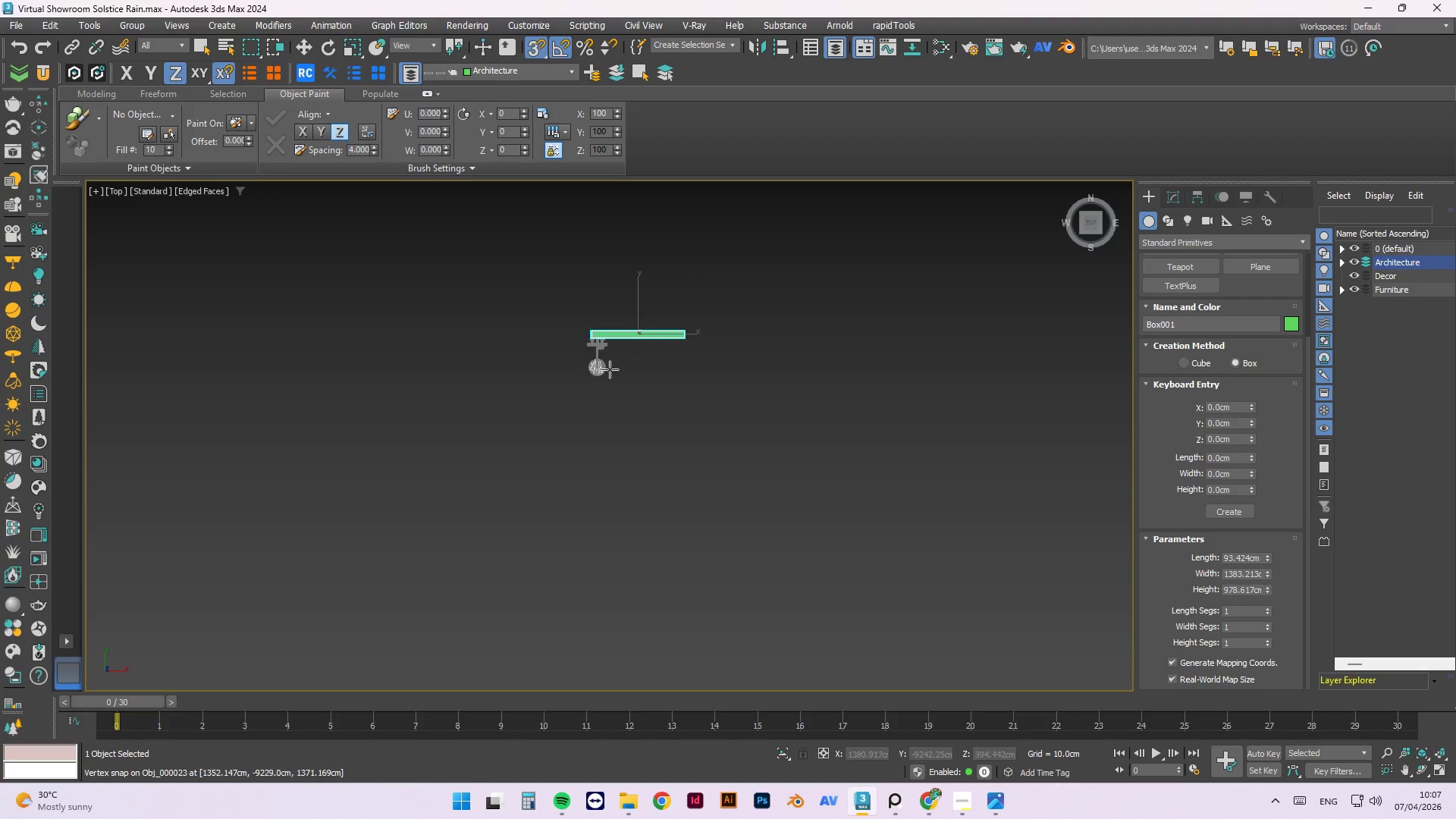 
hold_key(key=AltLeft, duration=0.78)
 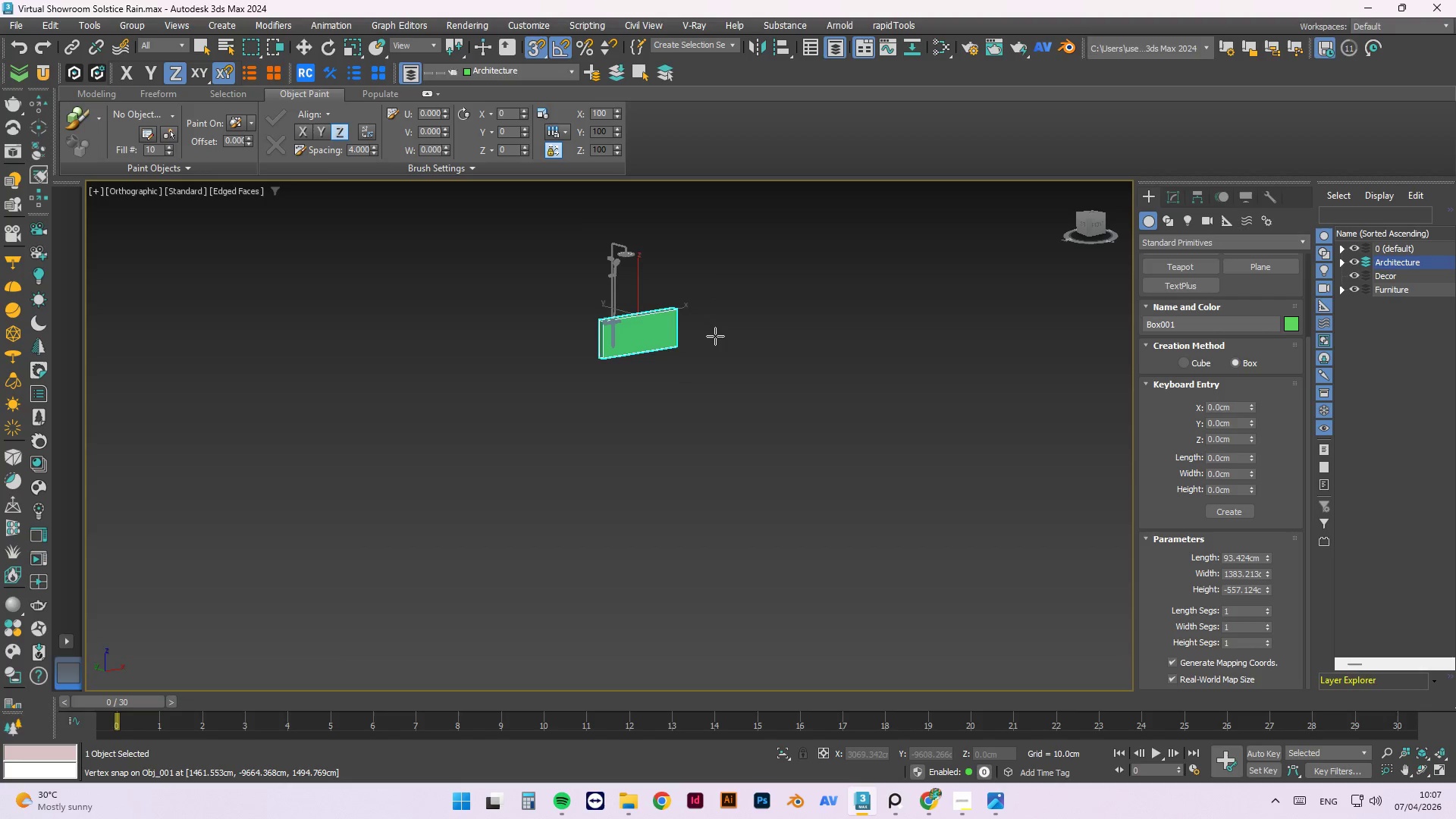 
scroll: coordinate [598, 331], scroll_direction: down, amount: 4.0
 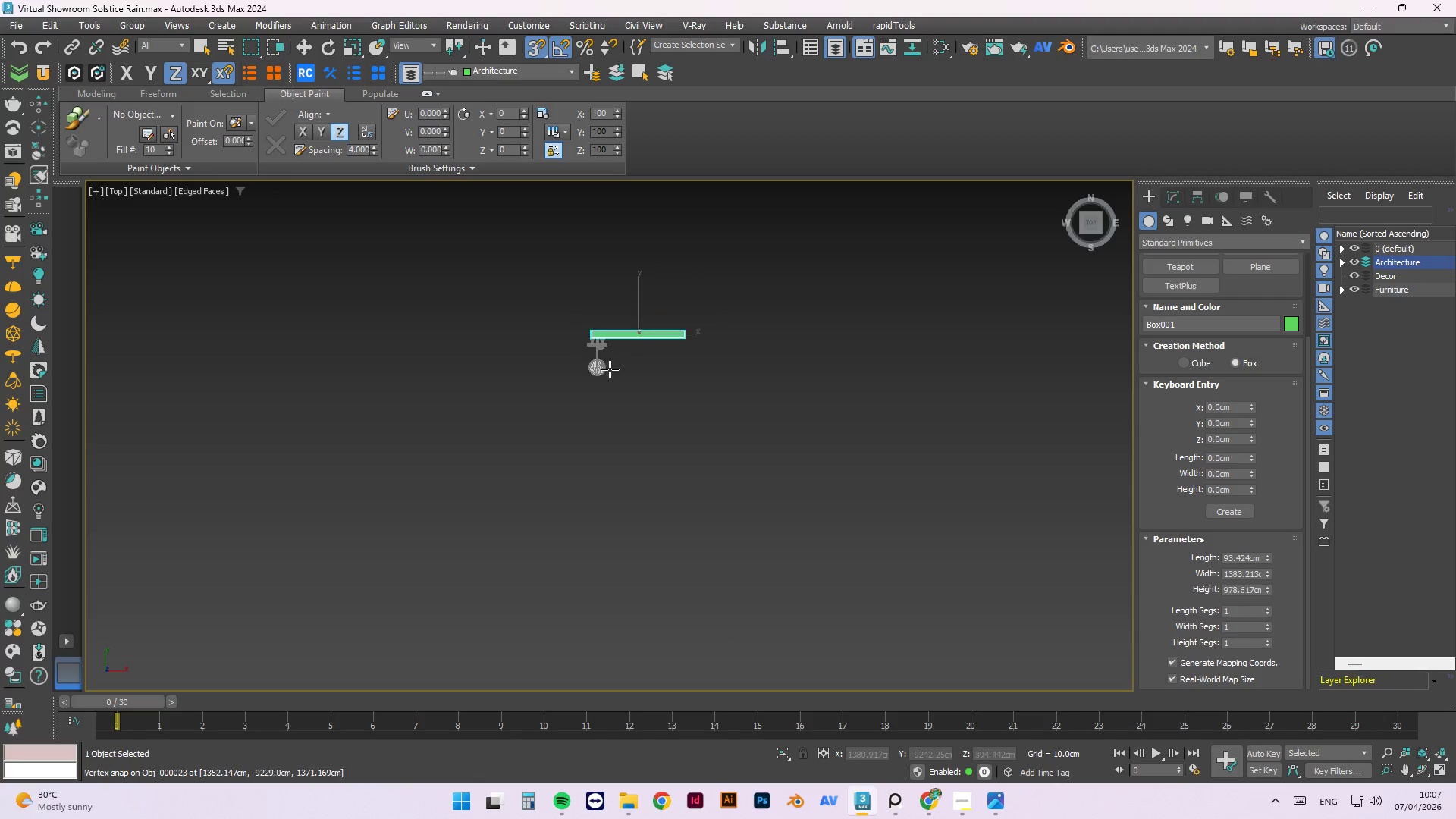 
key(F)
 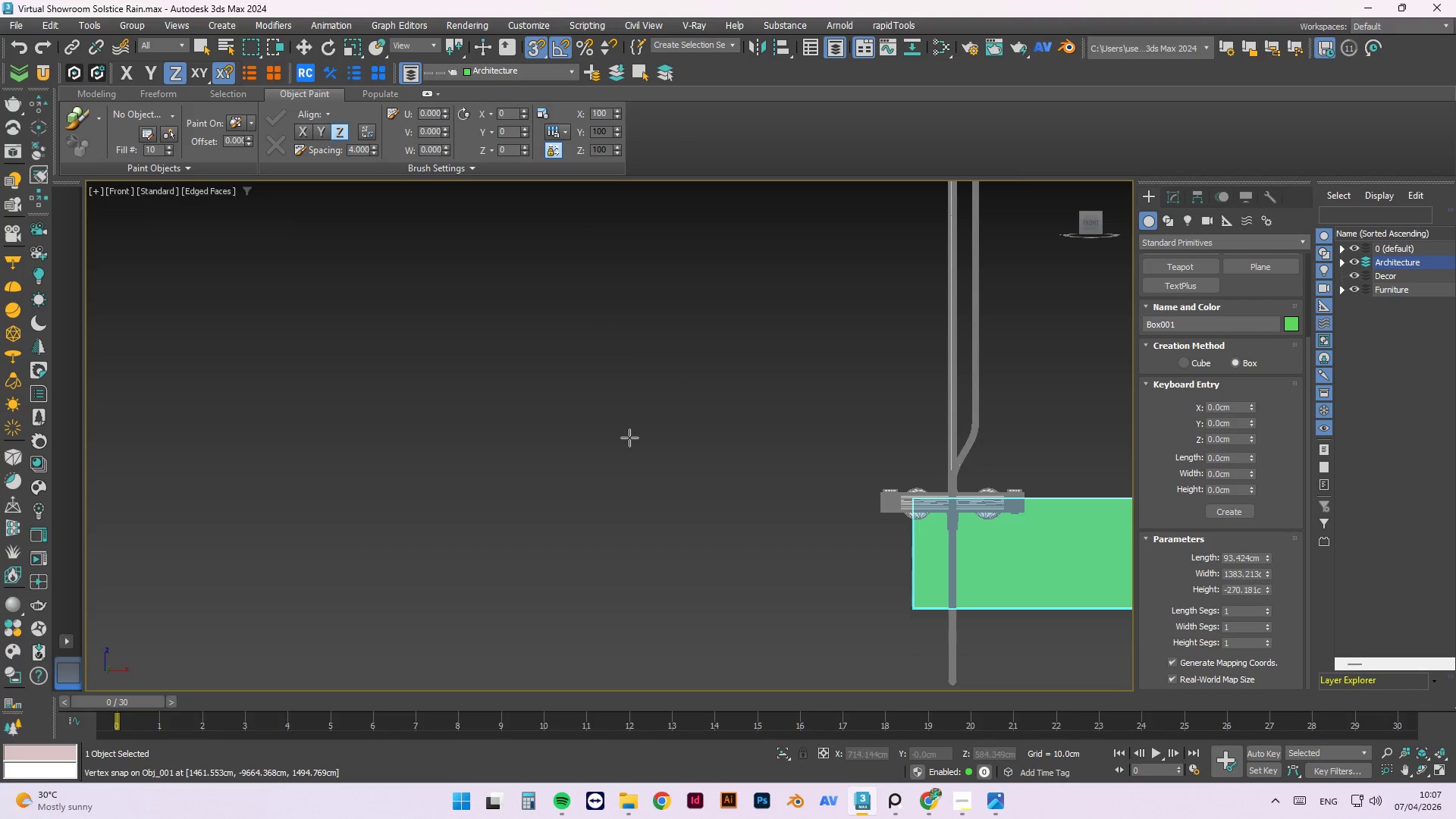 
scroll: coordinate [620, 465], scroll_direction: down, amount: 7.0
 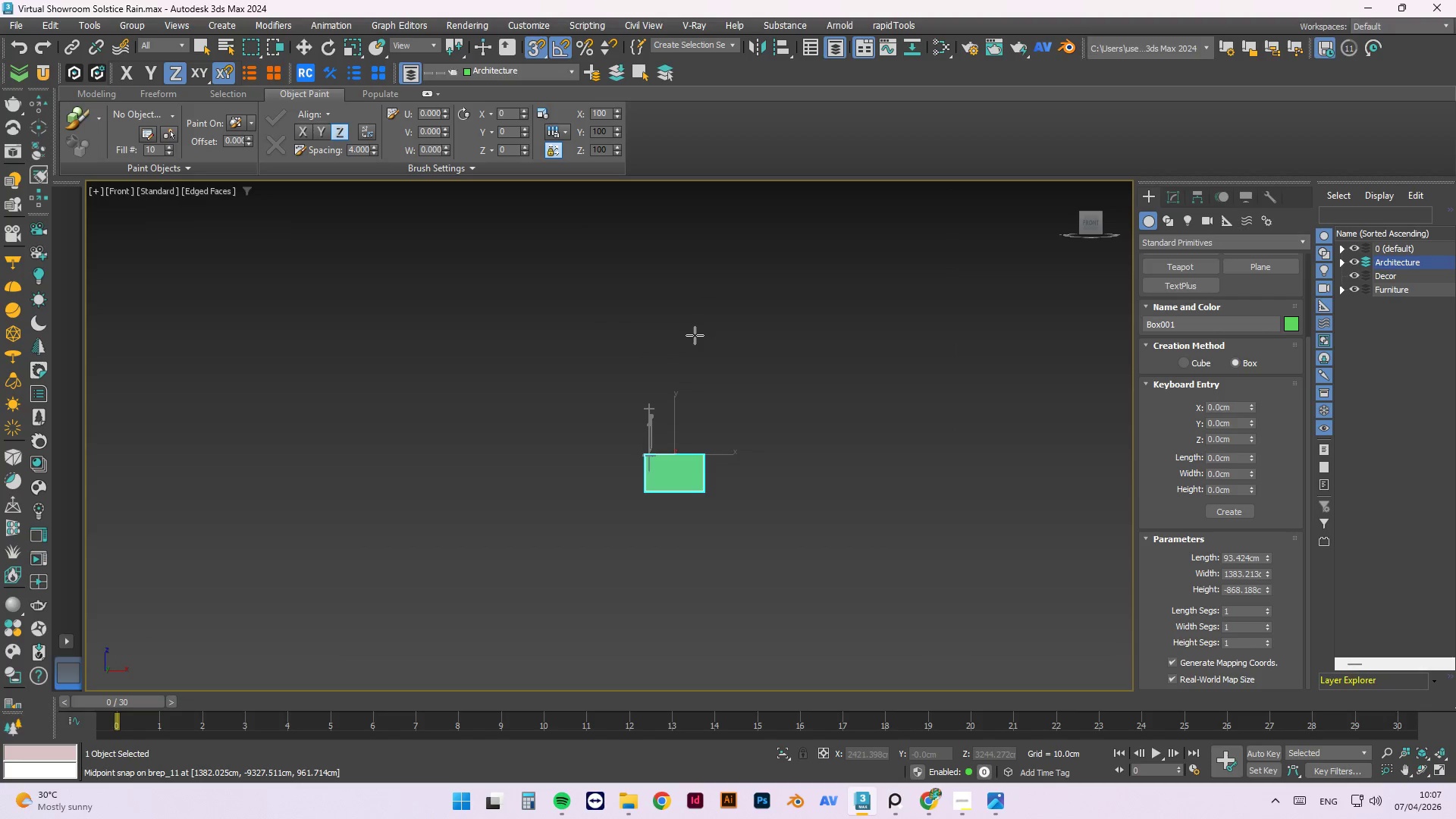 
key(S)
 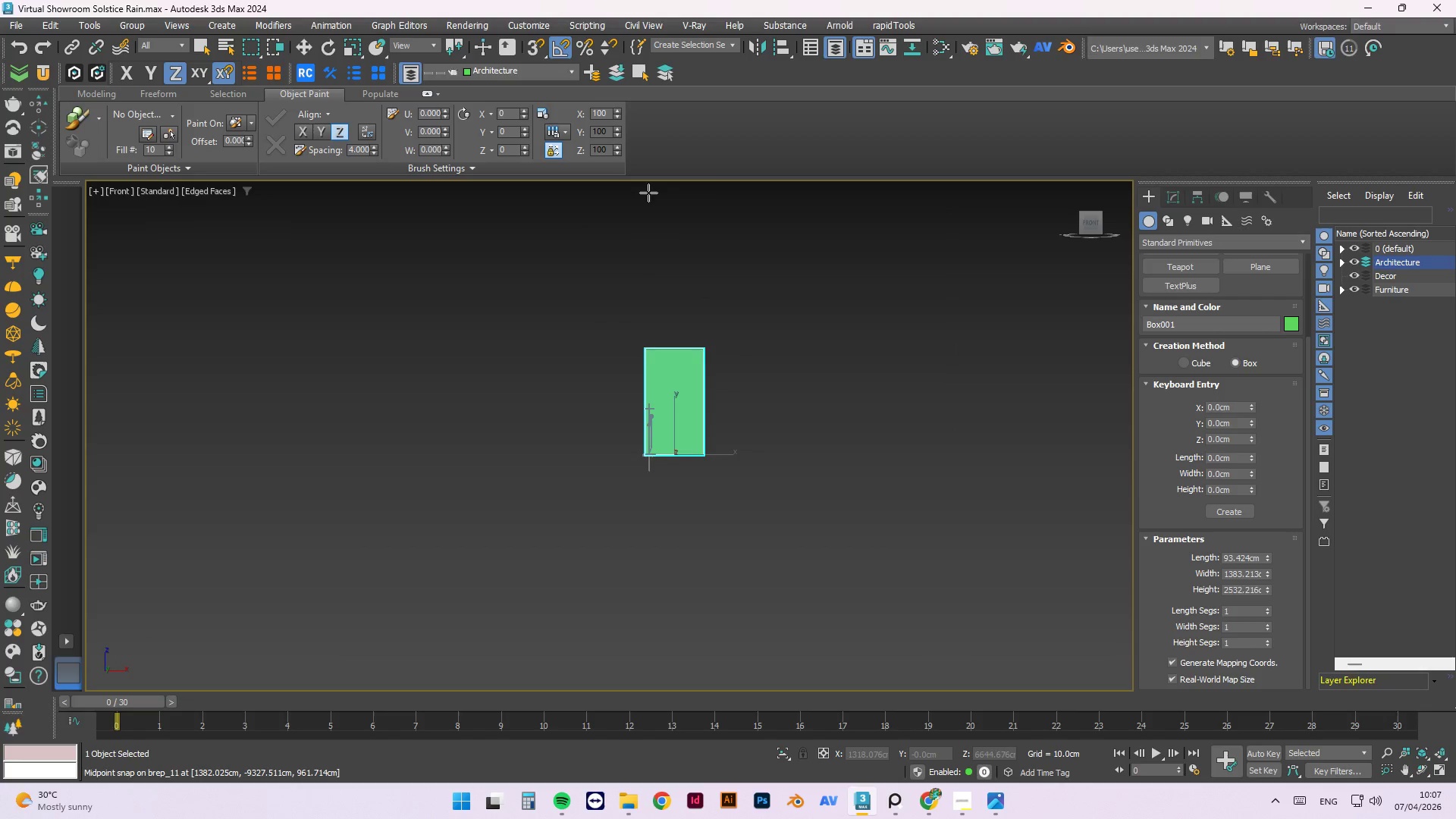 
left_click([648, 209])
 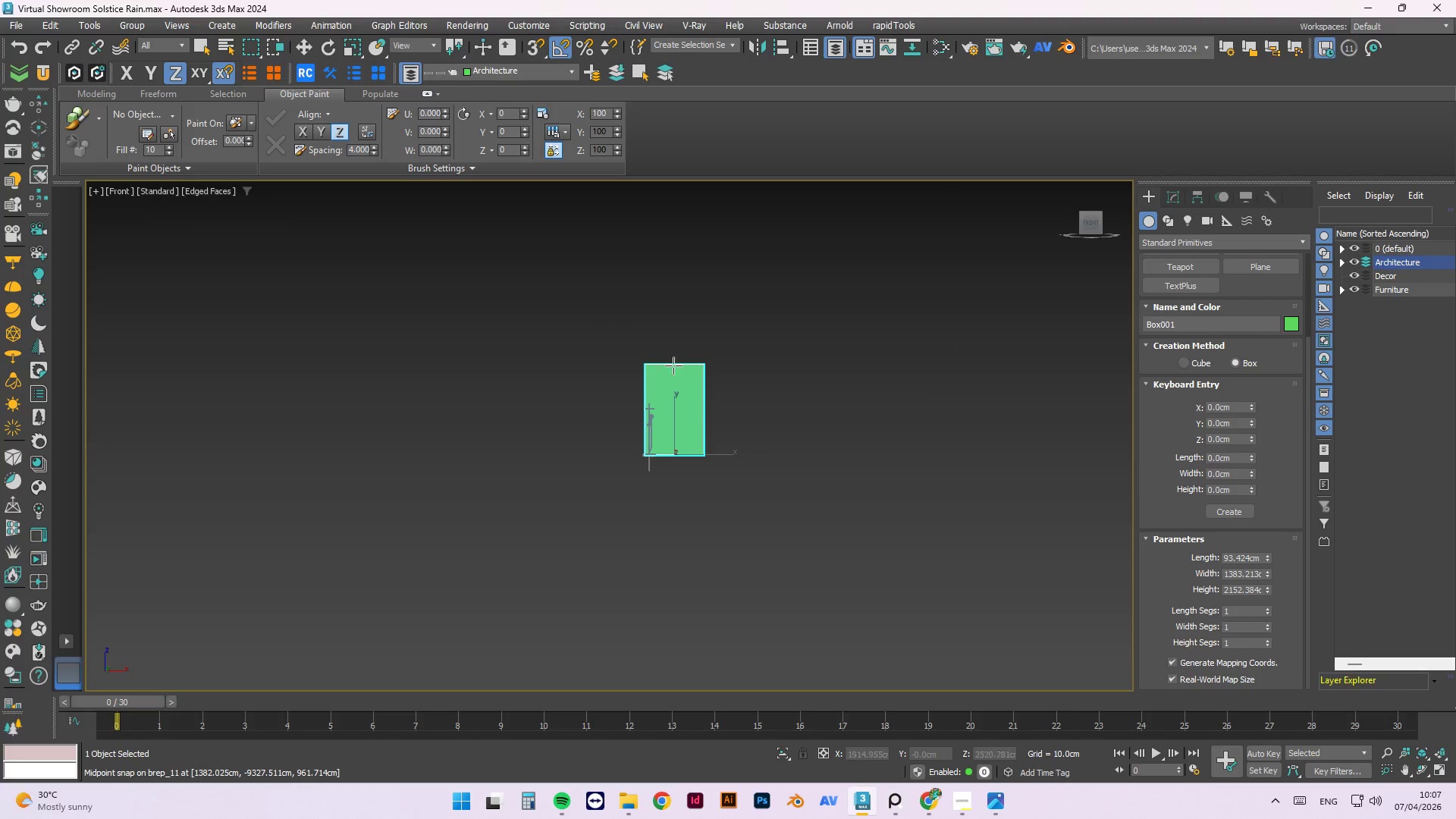 
key(Escape)
 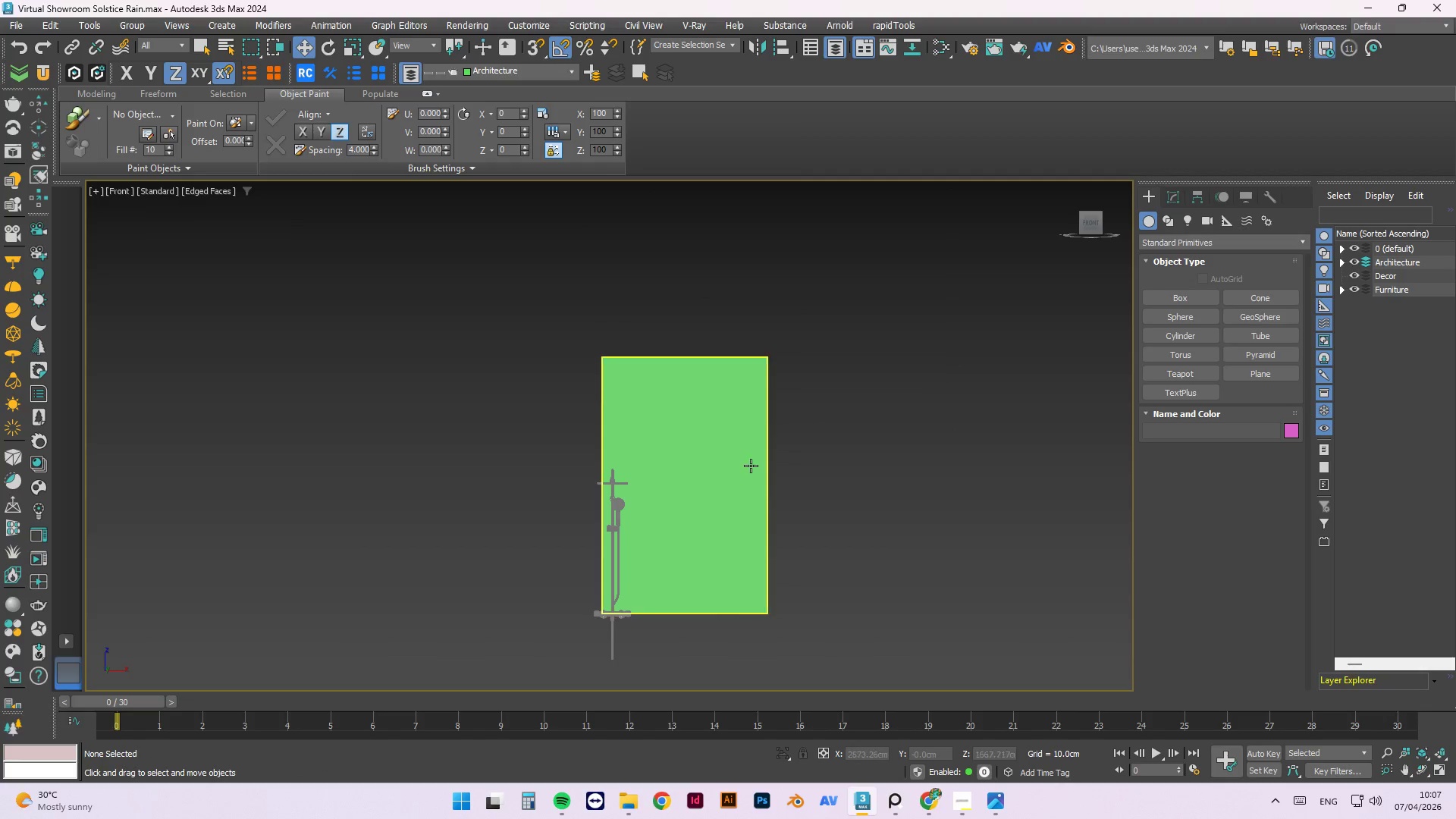 
scroll: coordinate [669, 368], scroll_direction: up, amount: 3.0
 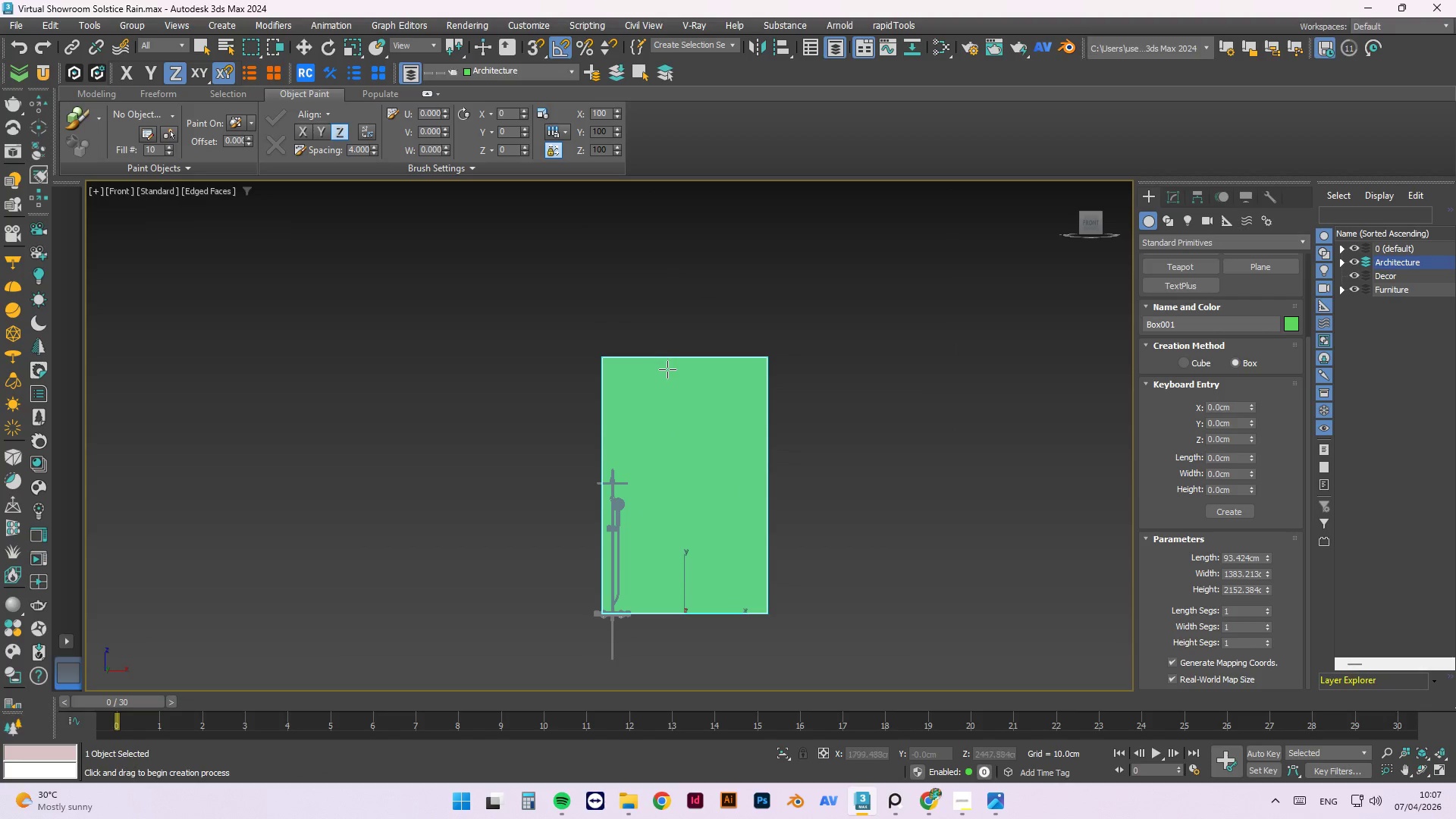 
left_click([723, 464])
 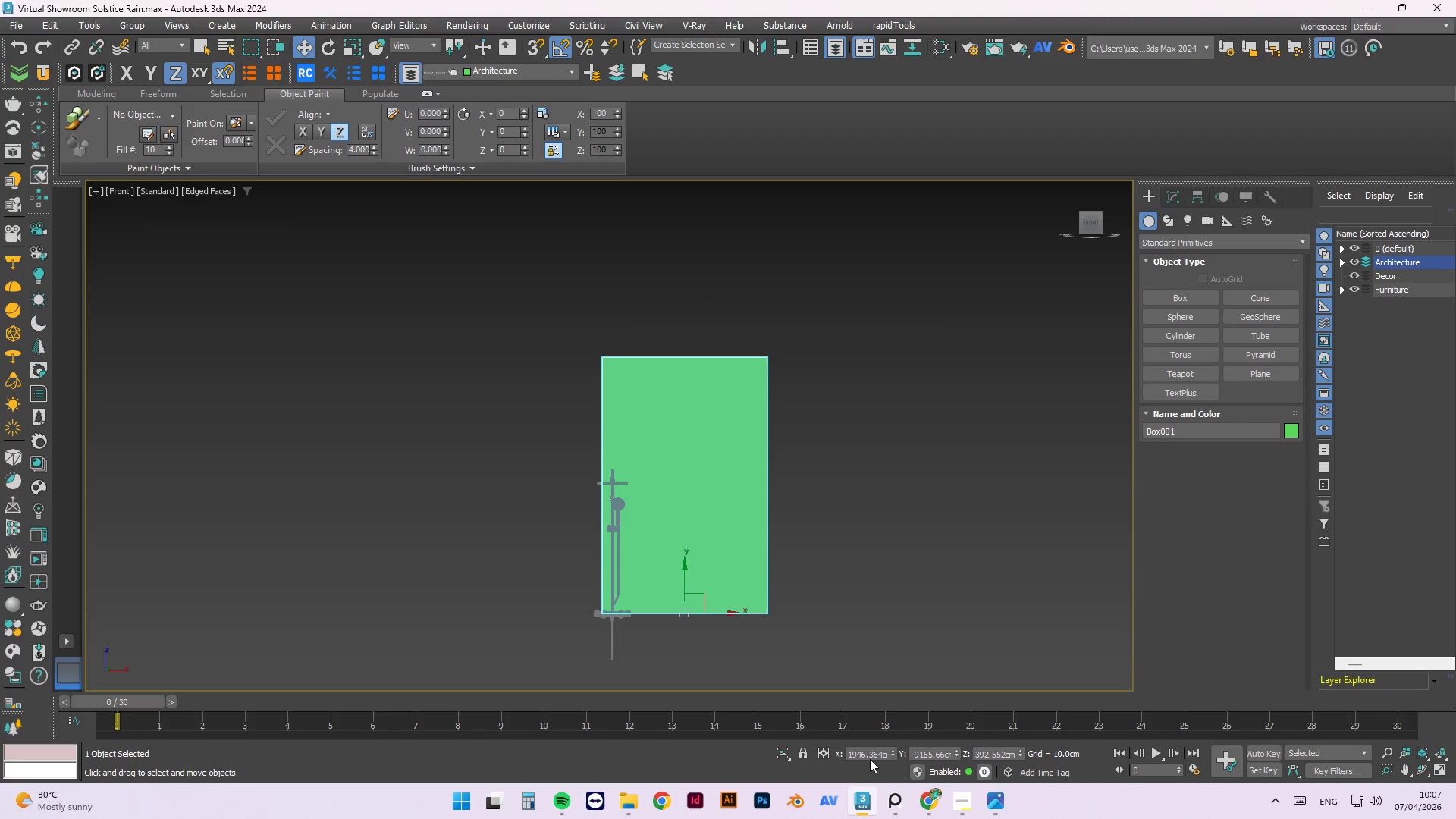 
double_click([871, 758])
 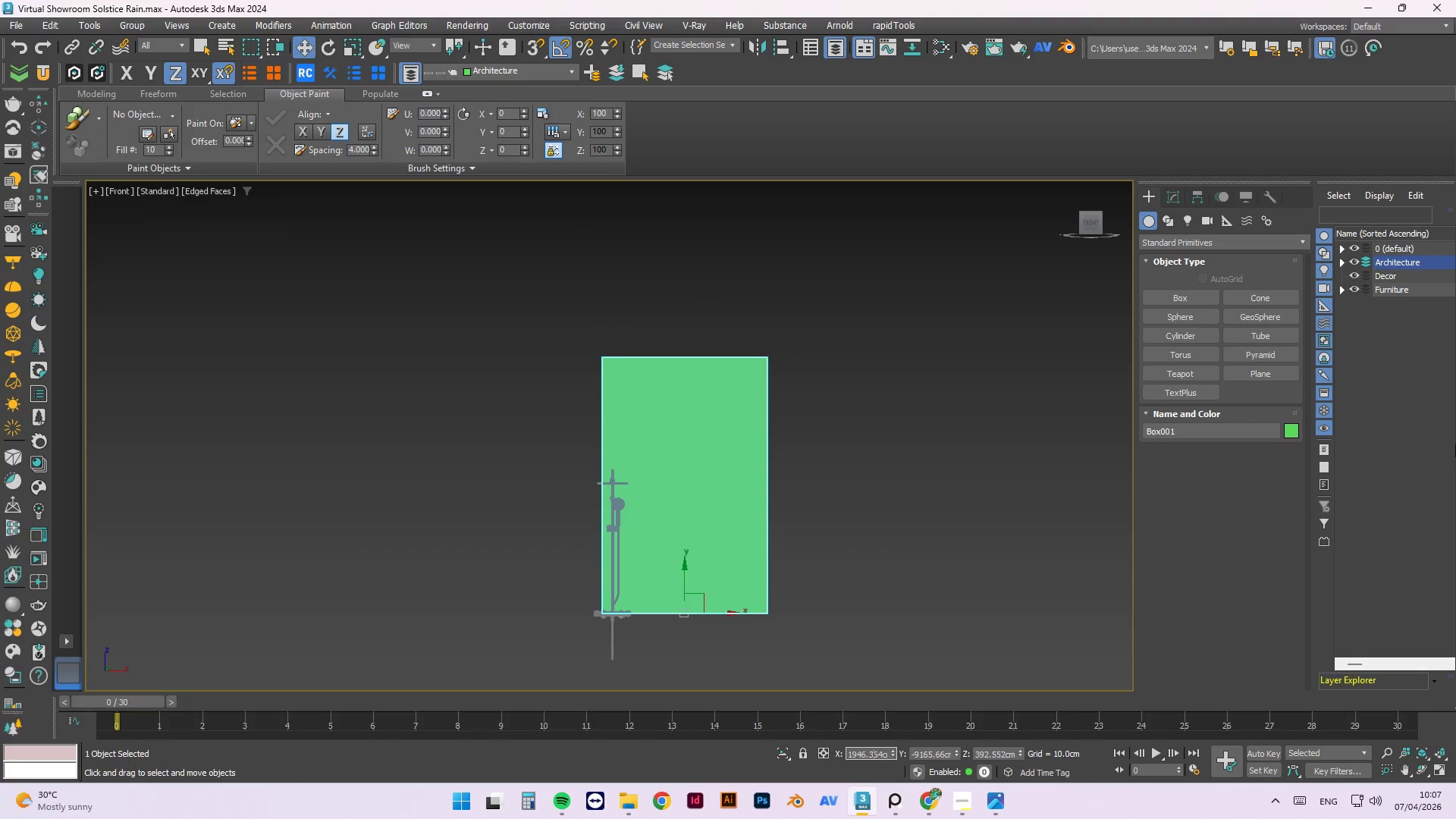 
key(Escape)
 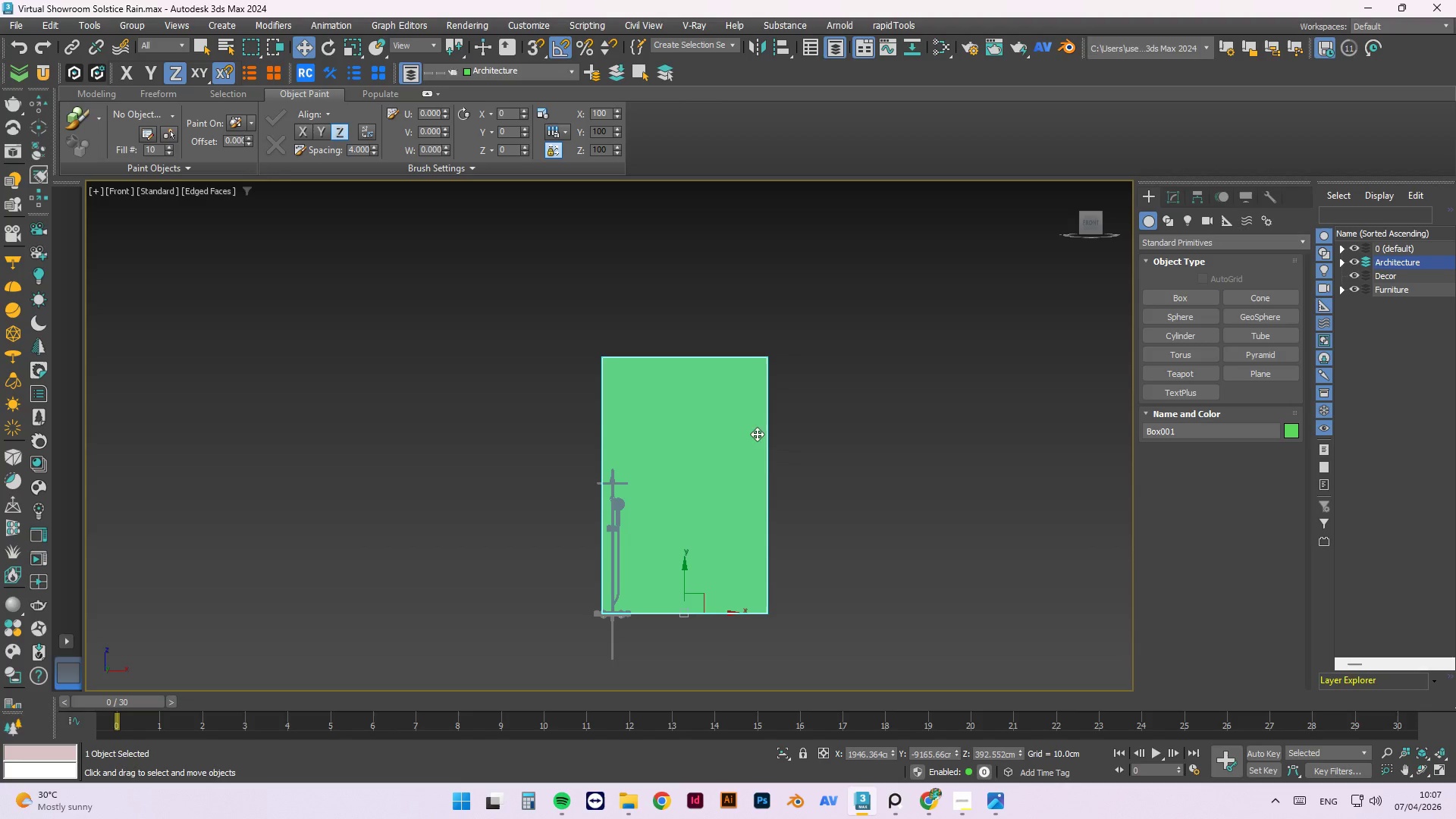 
right_click([798, 312])
 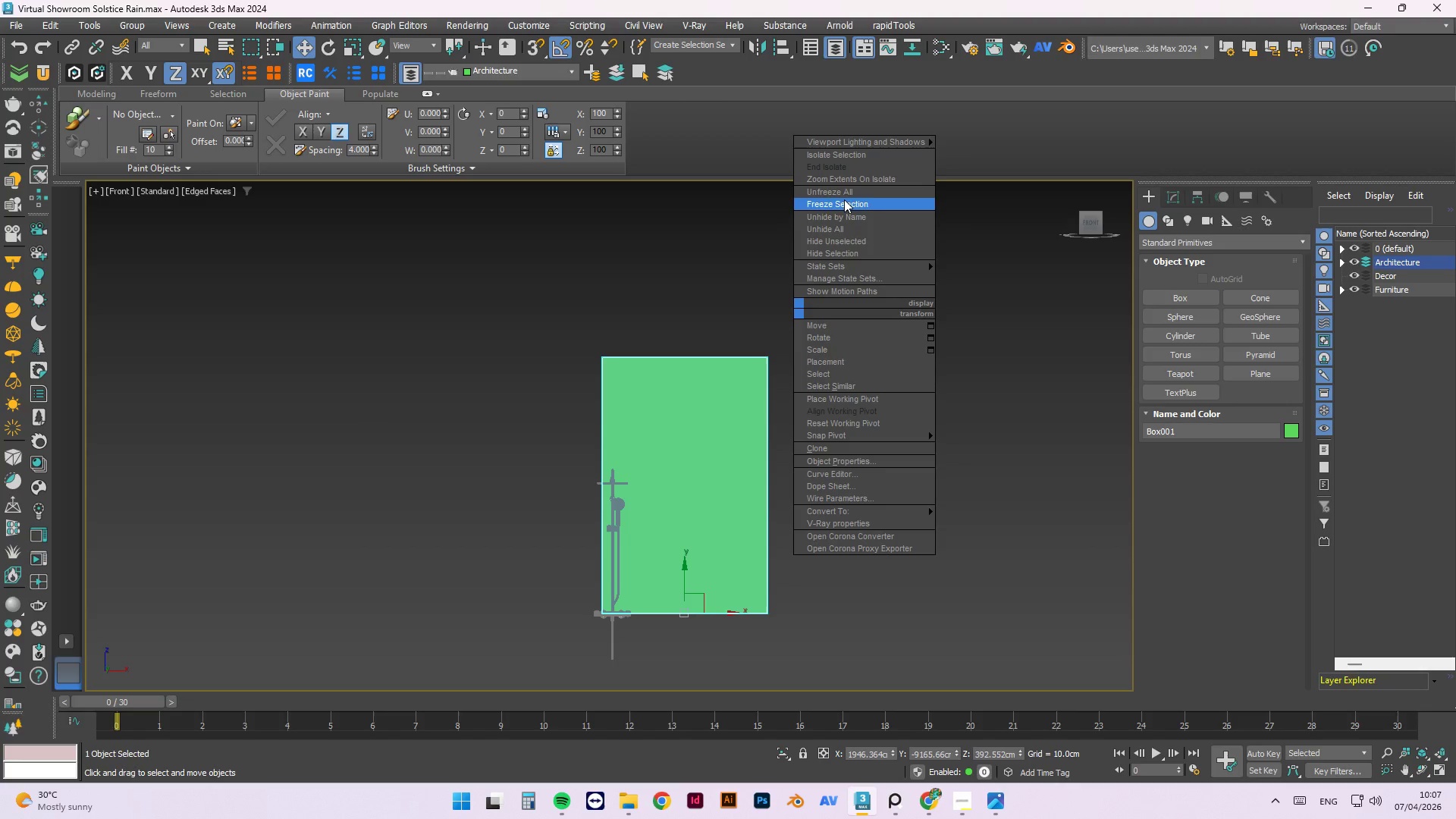 
left_click([849, 193])
 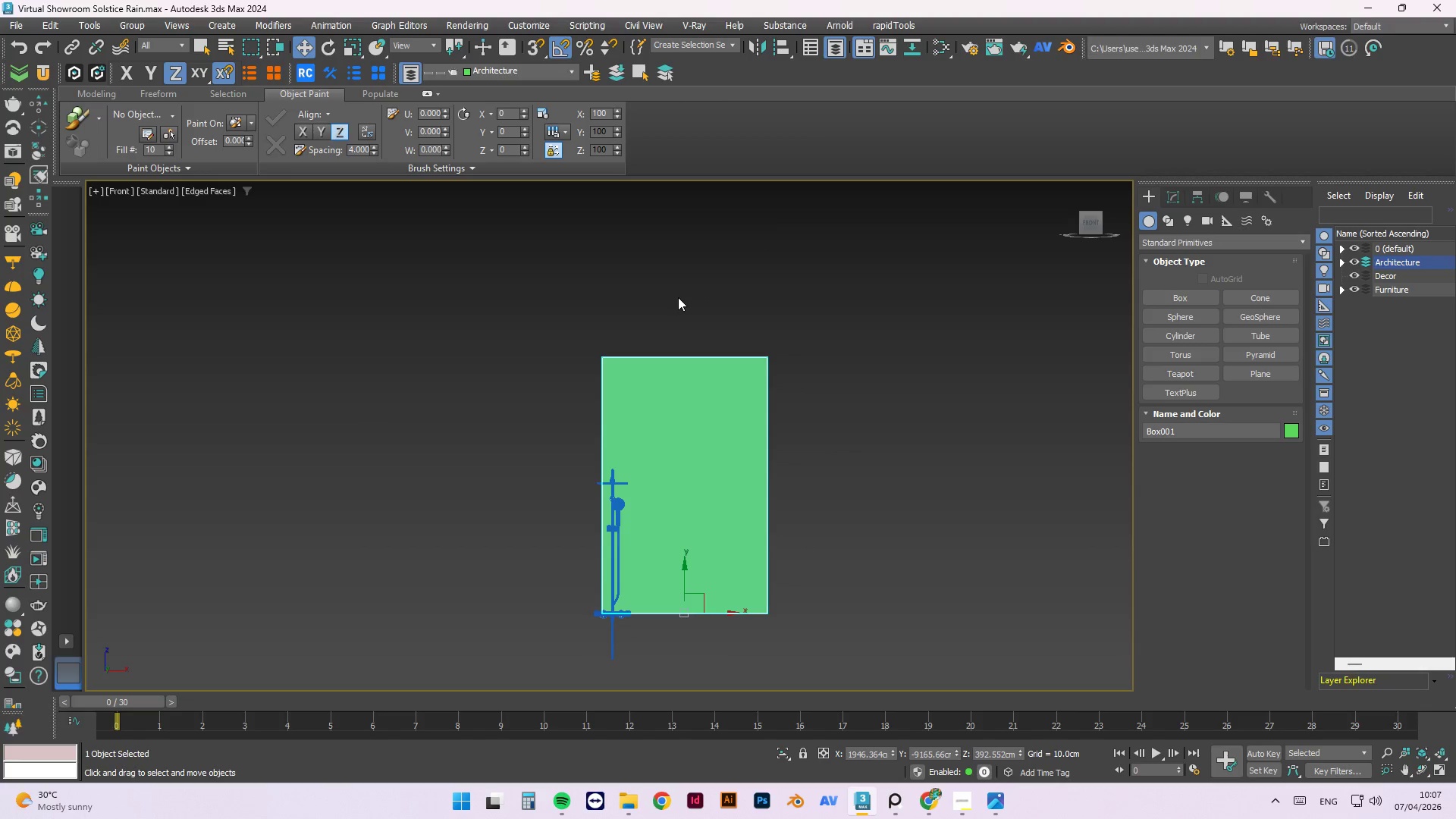 
left_click_drag(start_coordinate=[812, 252], to_coordinate=[434, 695])
 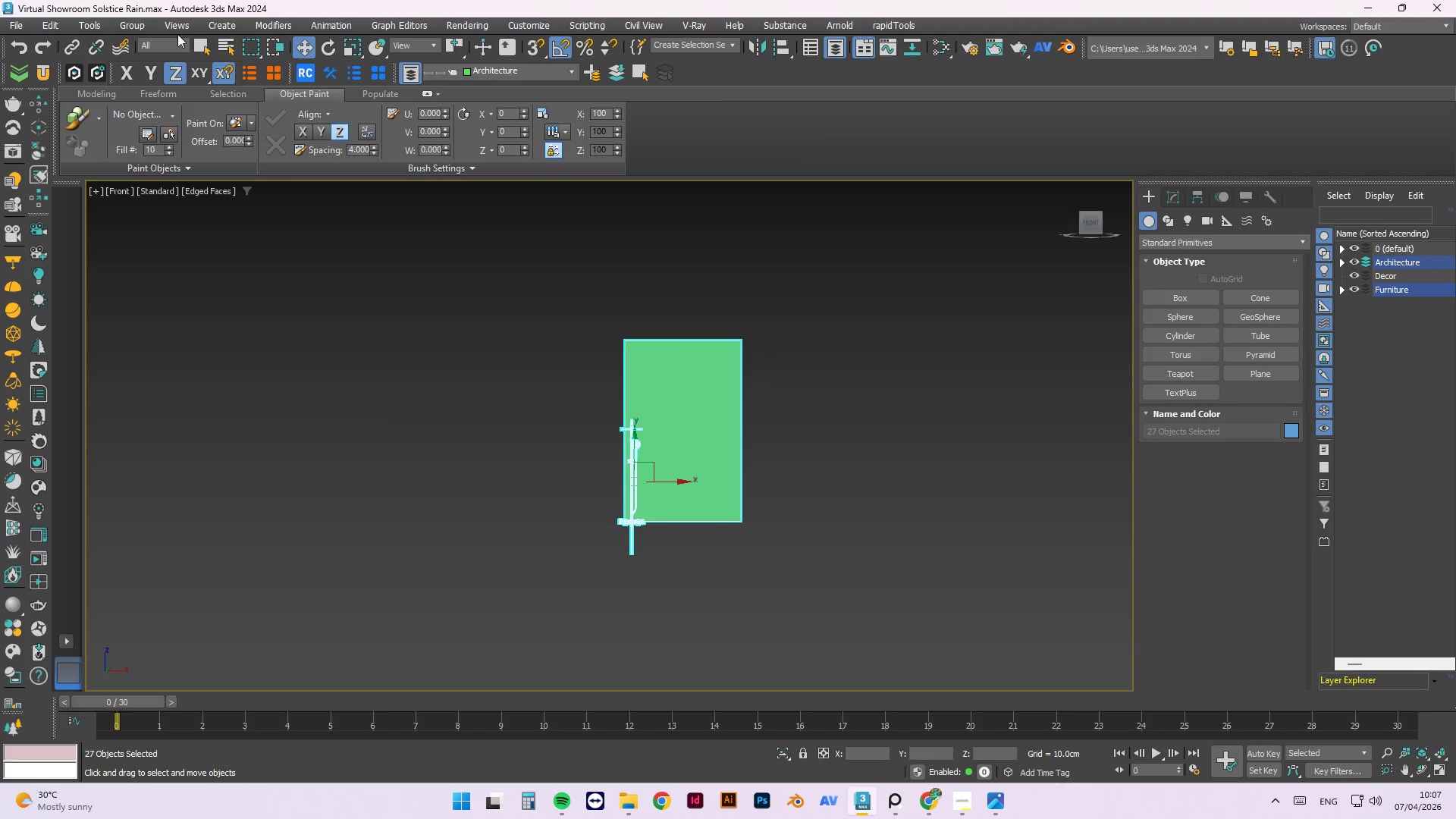 
scroll: coordinate [678, 299], scroll_direction: down, amount: 1.0
 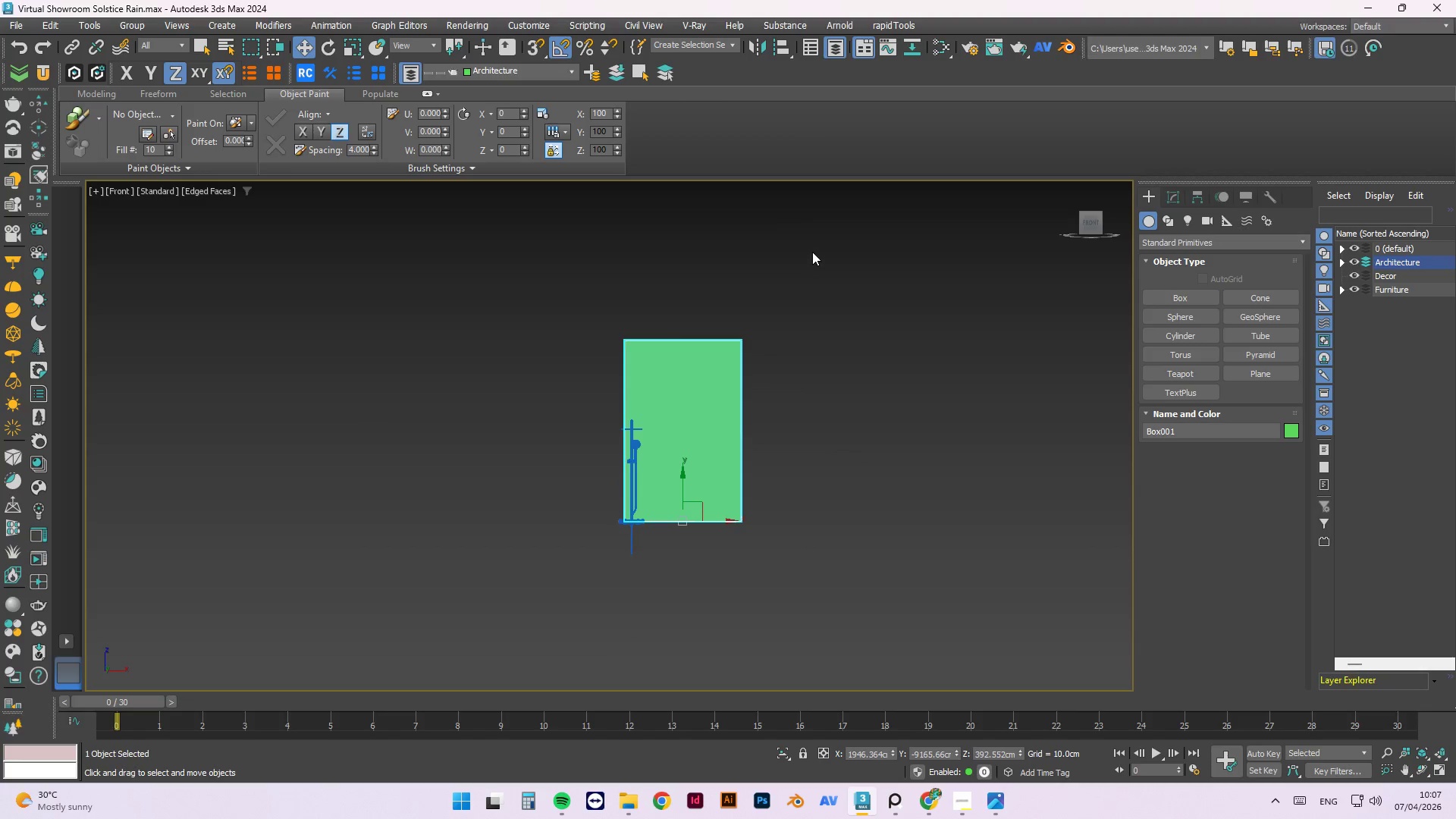 
left_click([133, 29])
 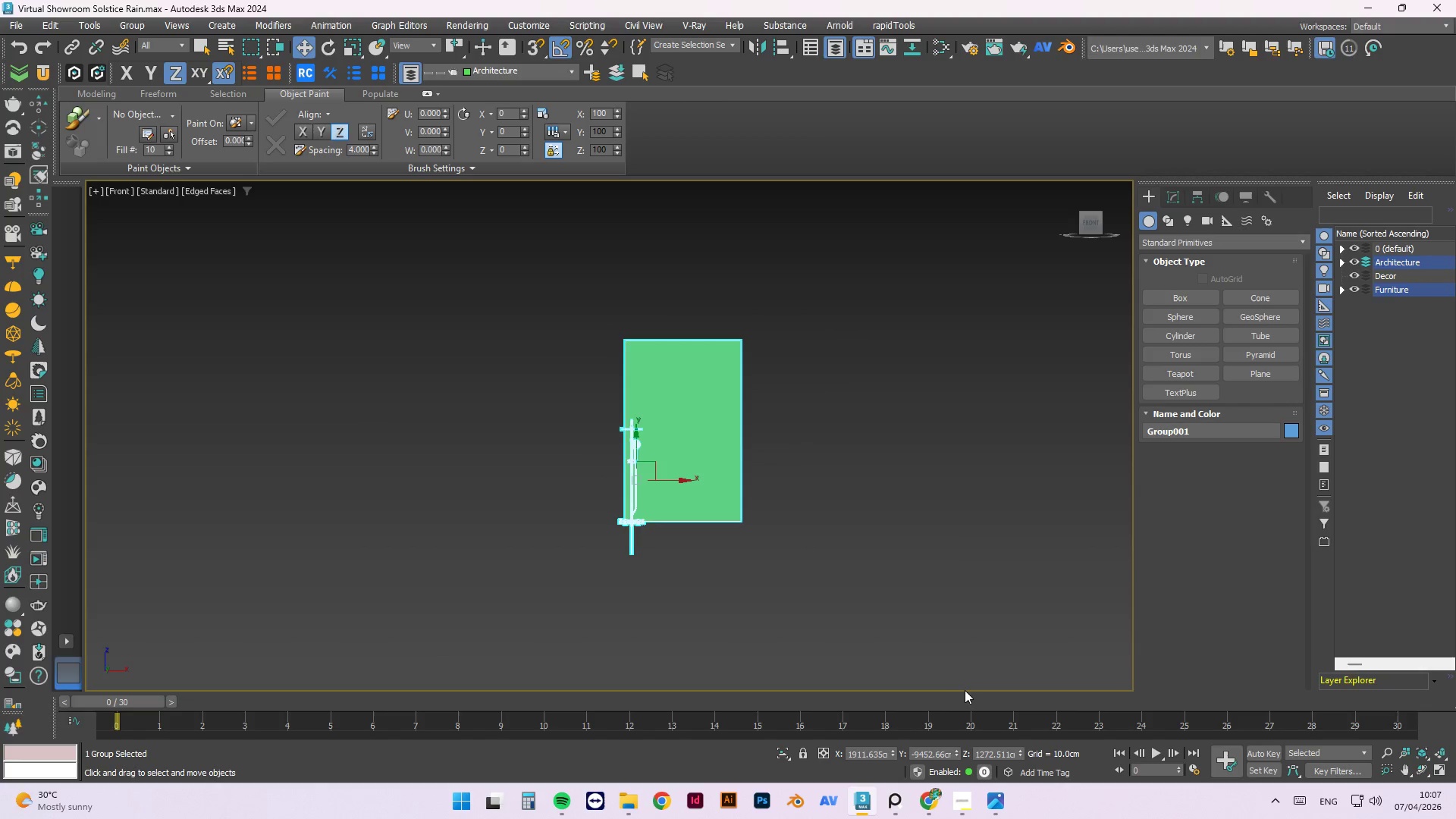 
left_click([852, 755])
 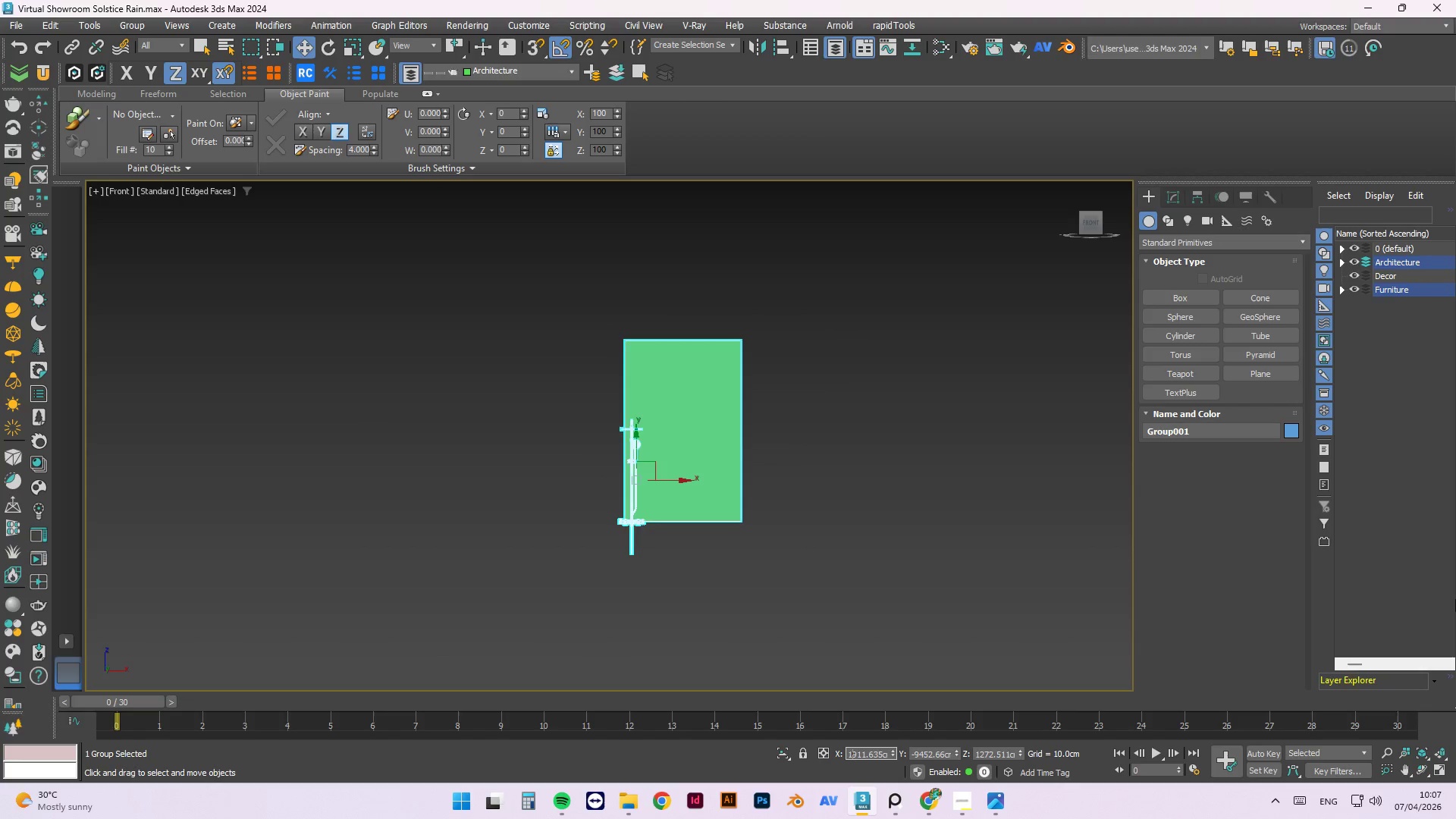 
key(Control+Q)
 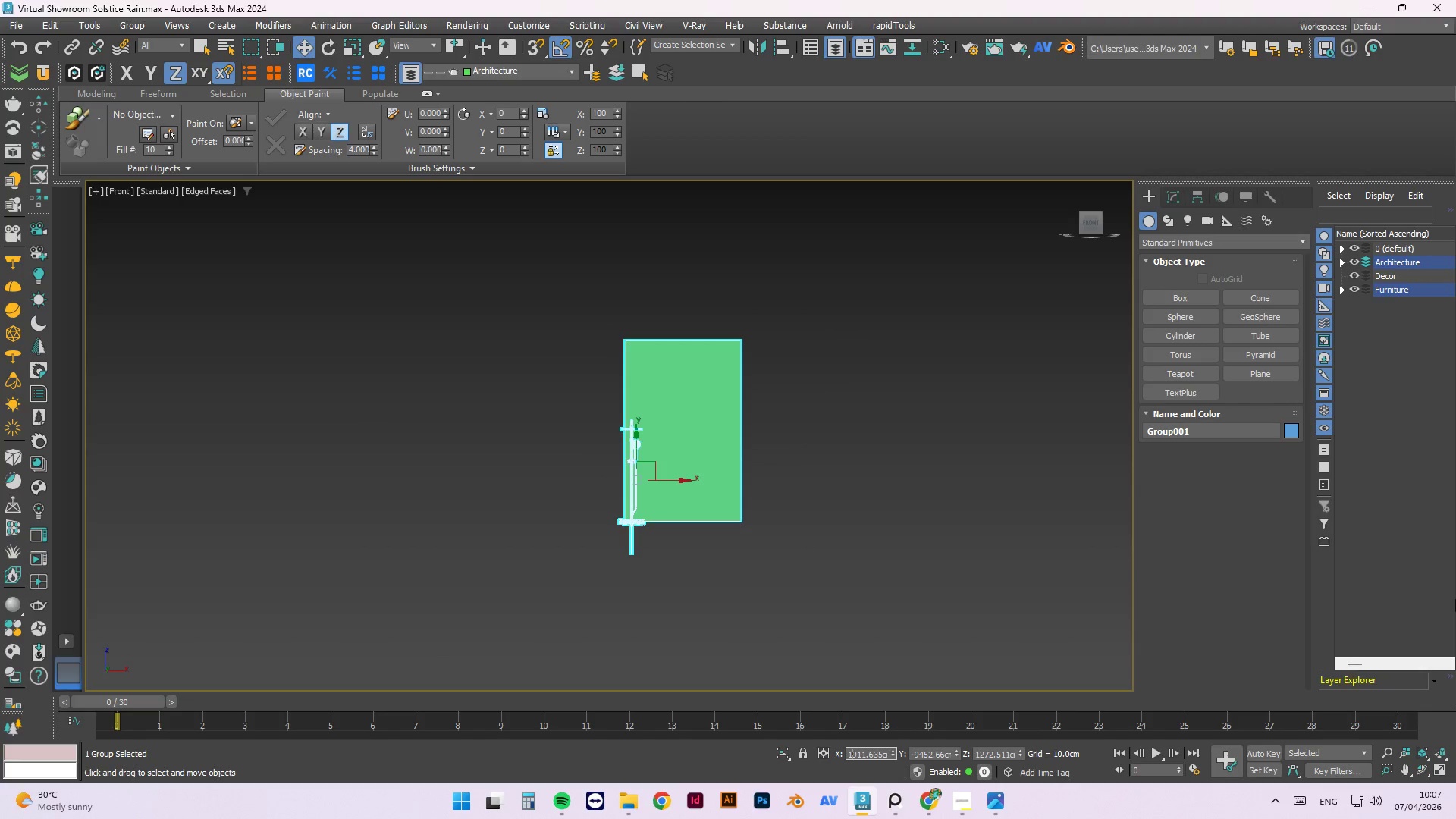 
key(Control+A)
 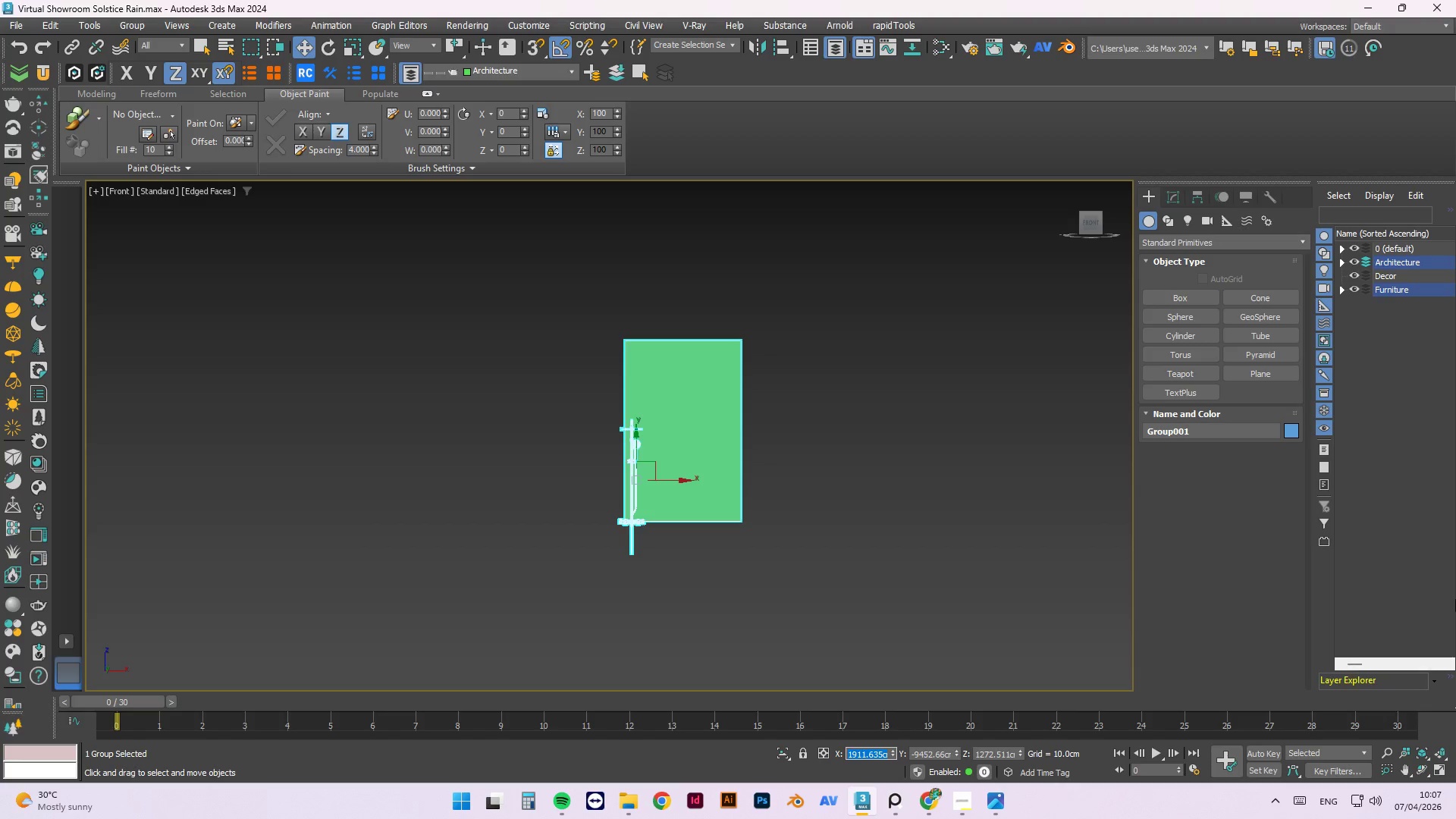 
key(Numpad0)
 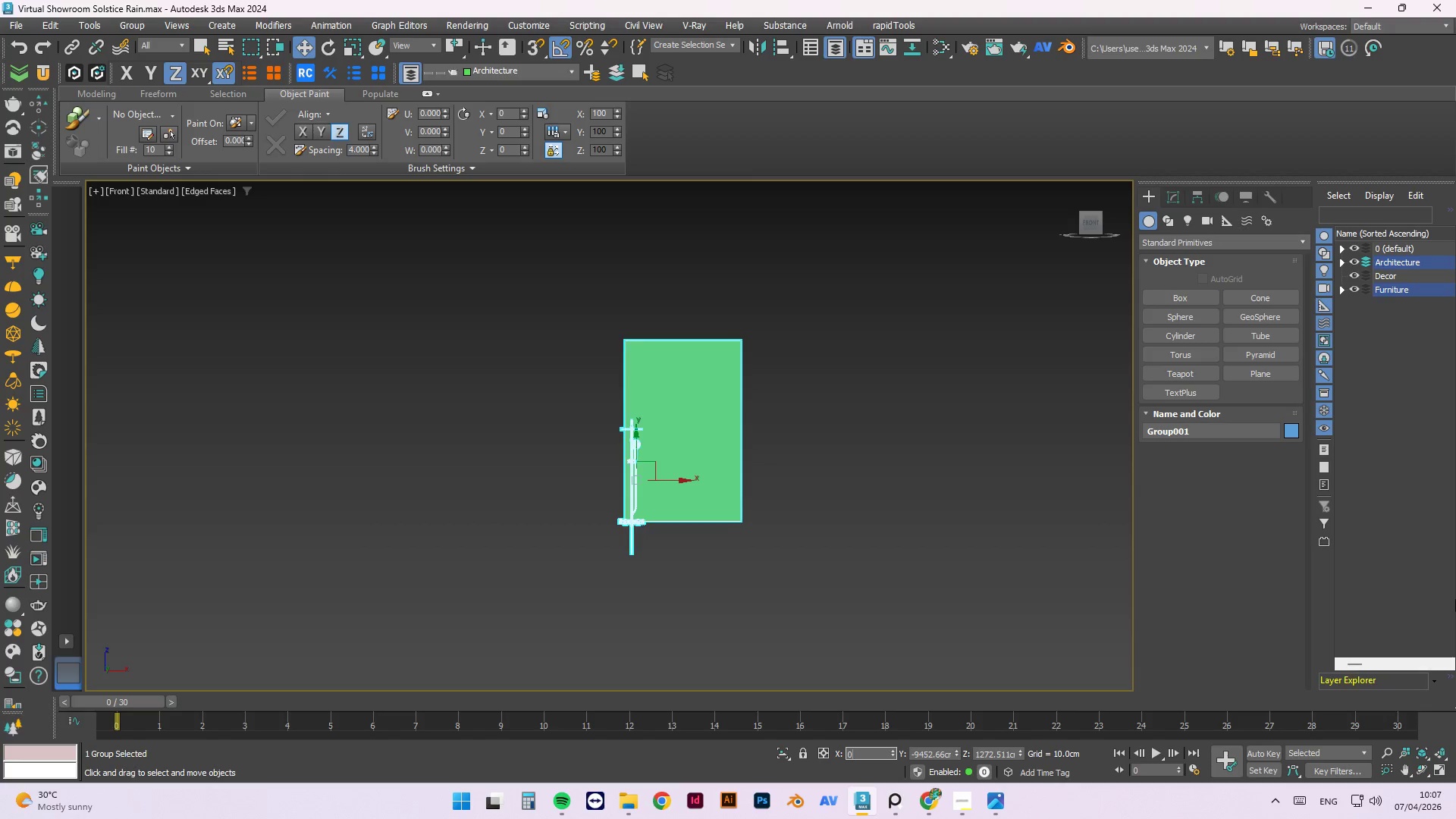 
key(Tab)
 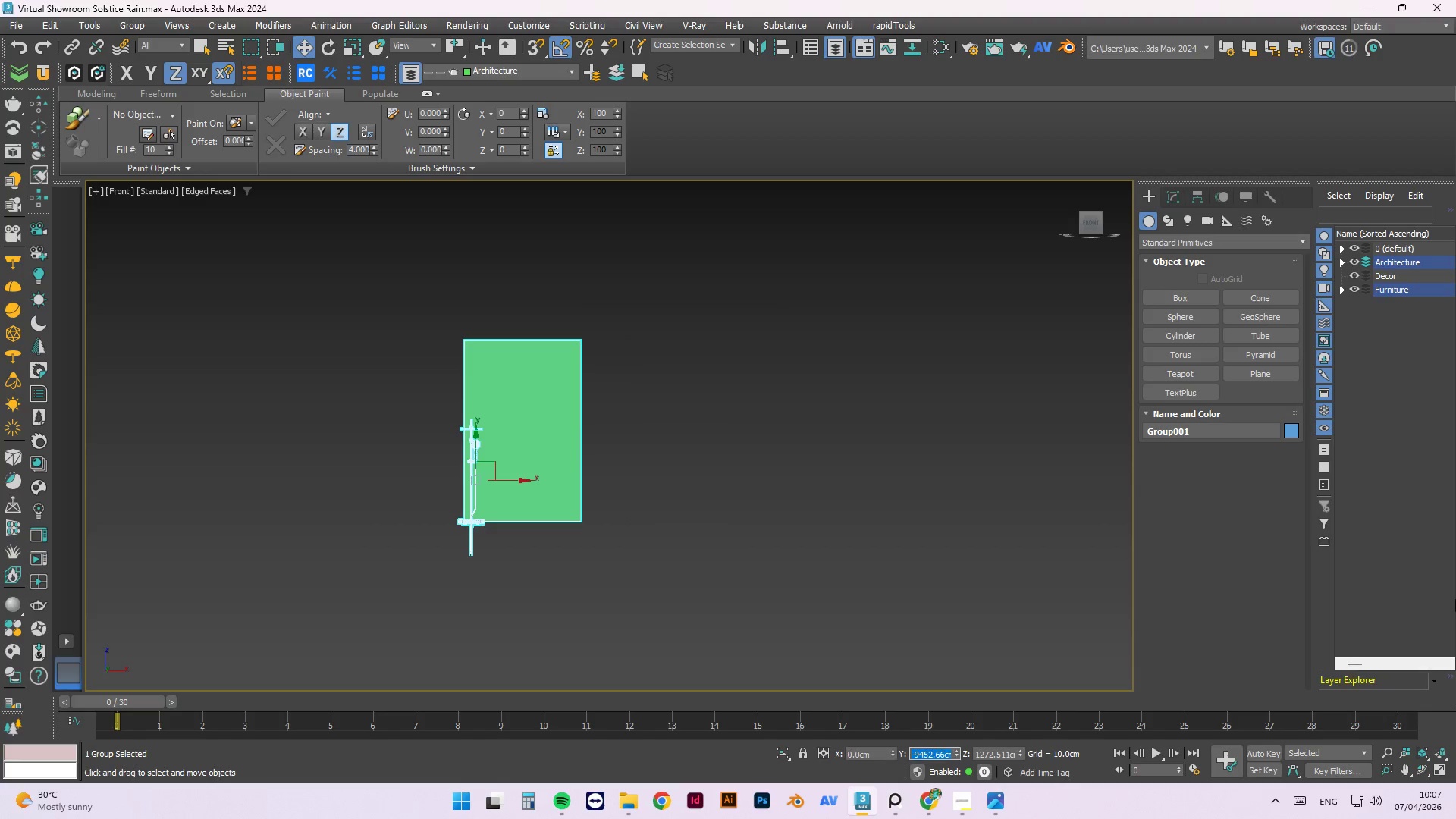 
key(Numpad0)
 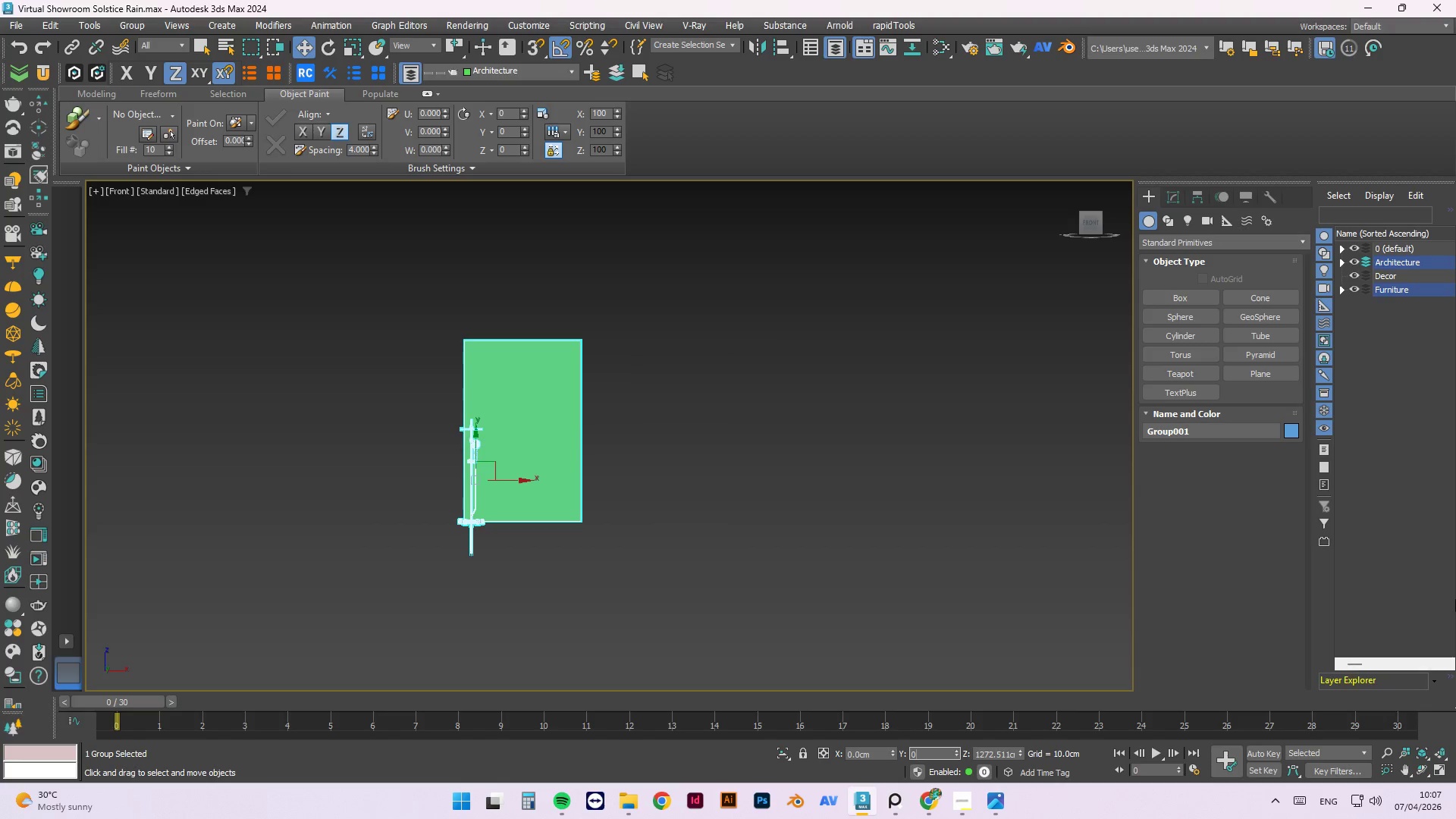 
key(Tab)
 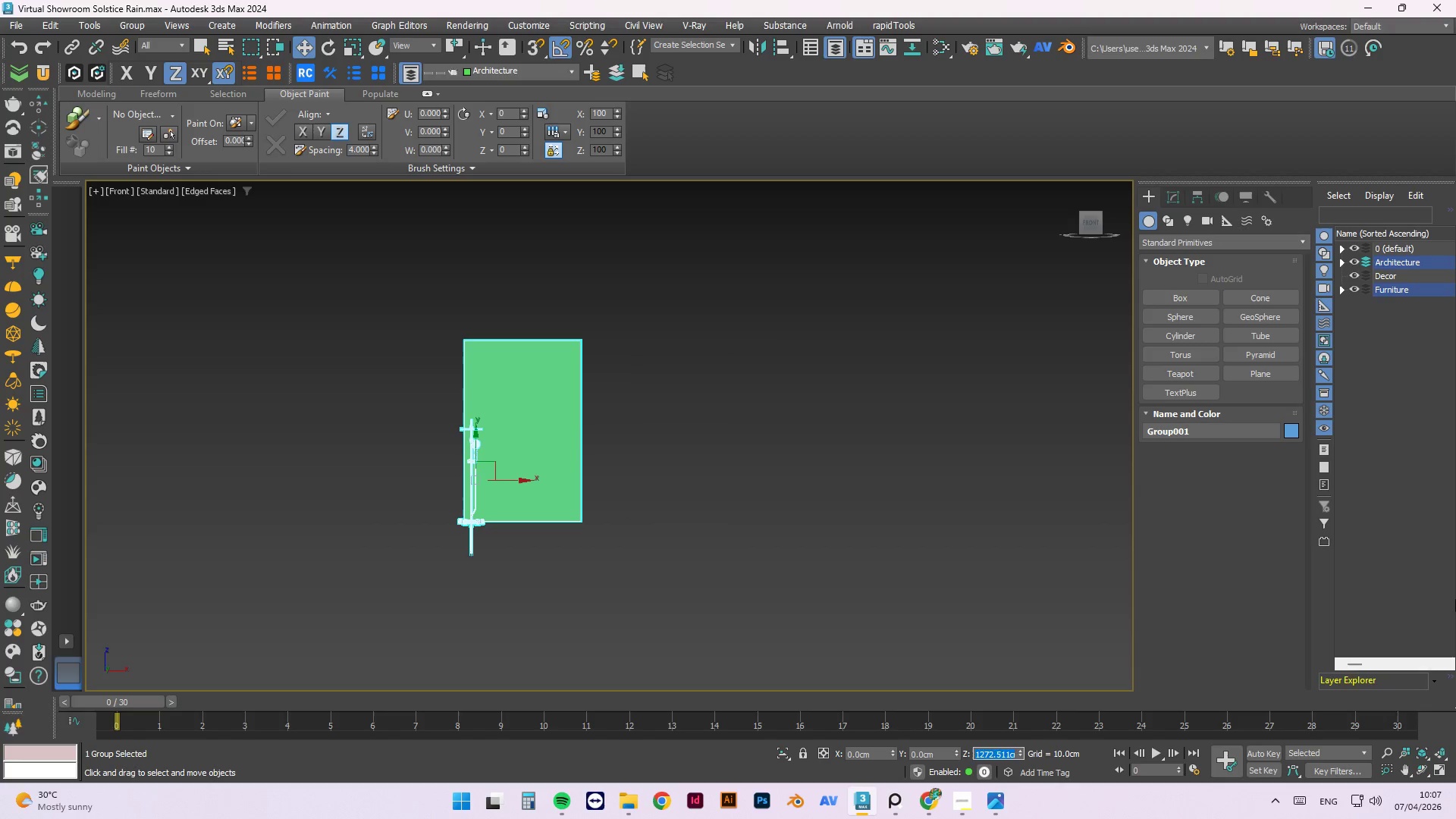 
key(Numpad0)
 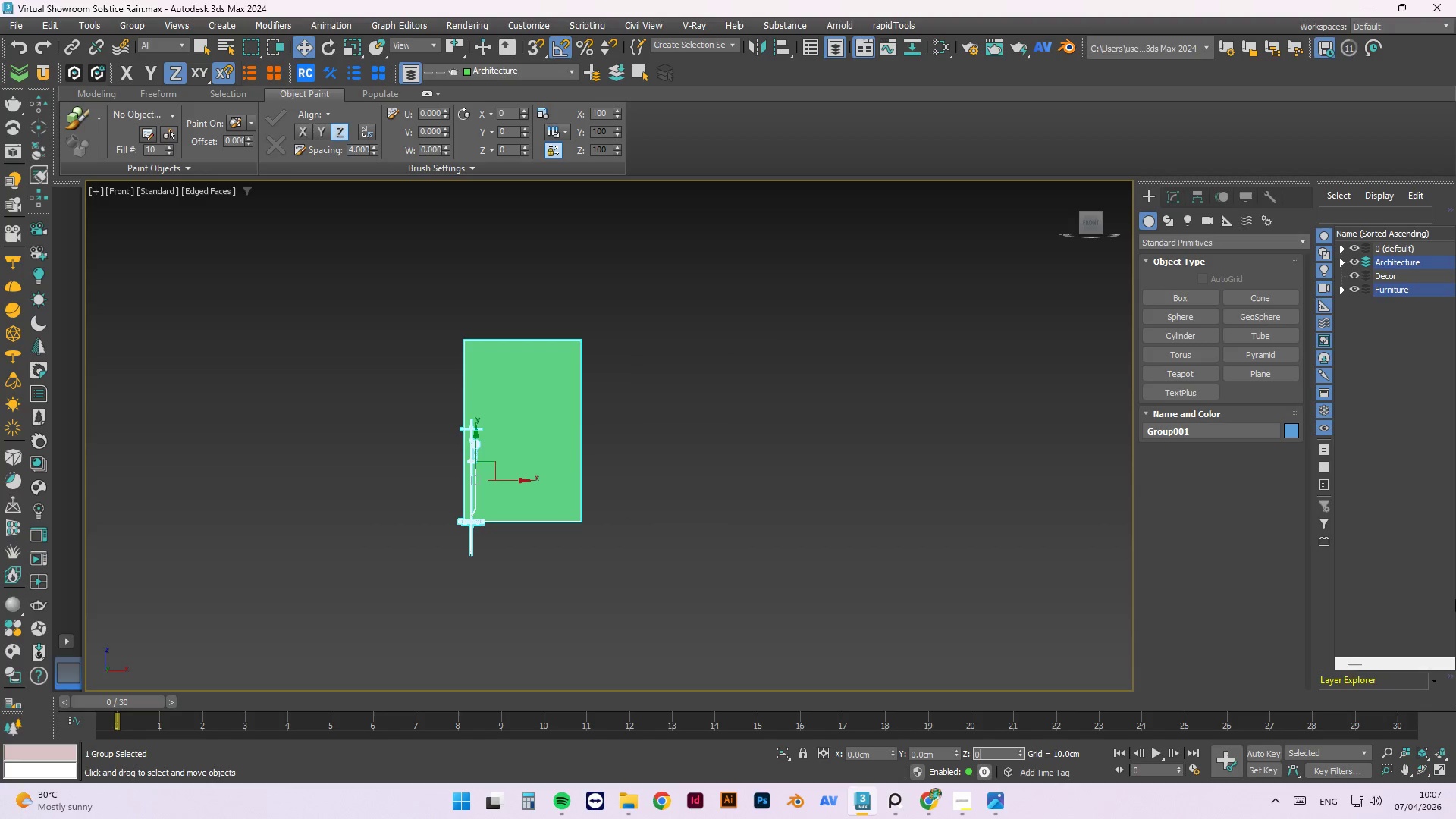 
key(NumpadEnter)
 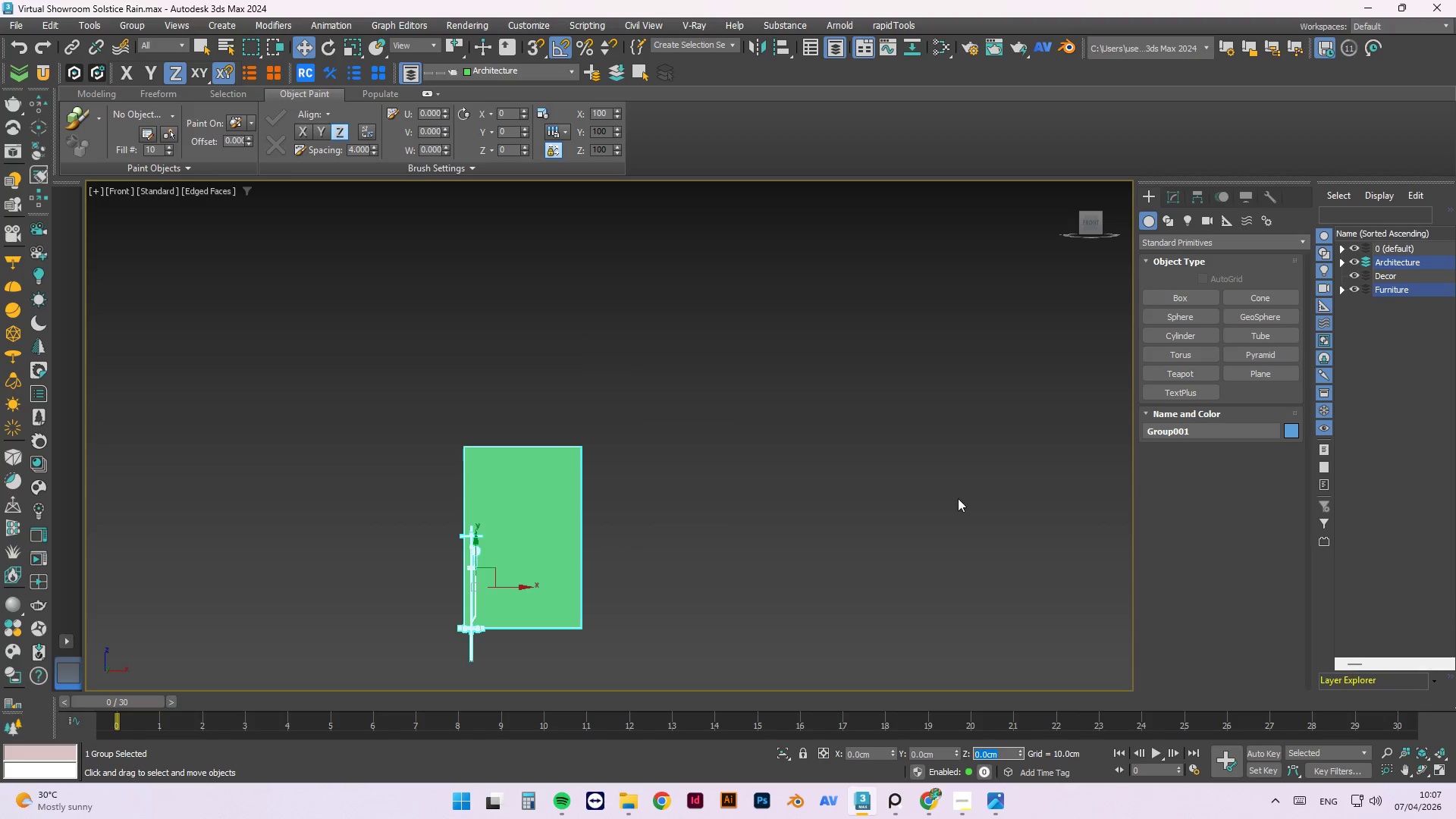 
left_click([880, 422])
 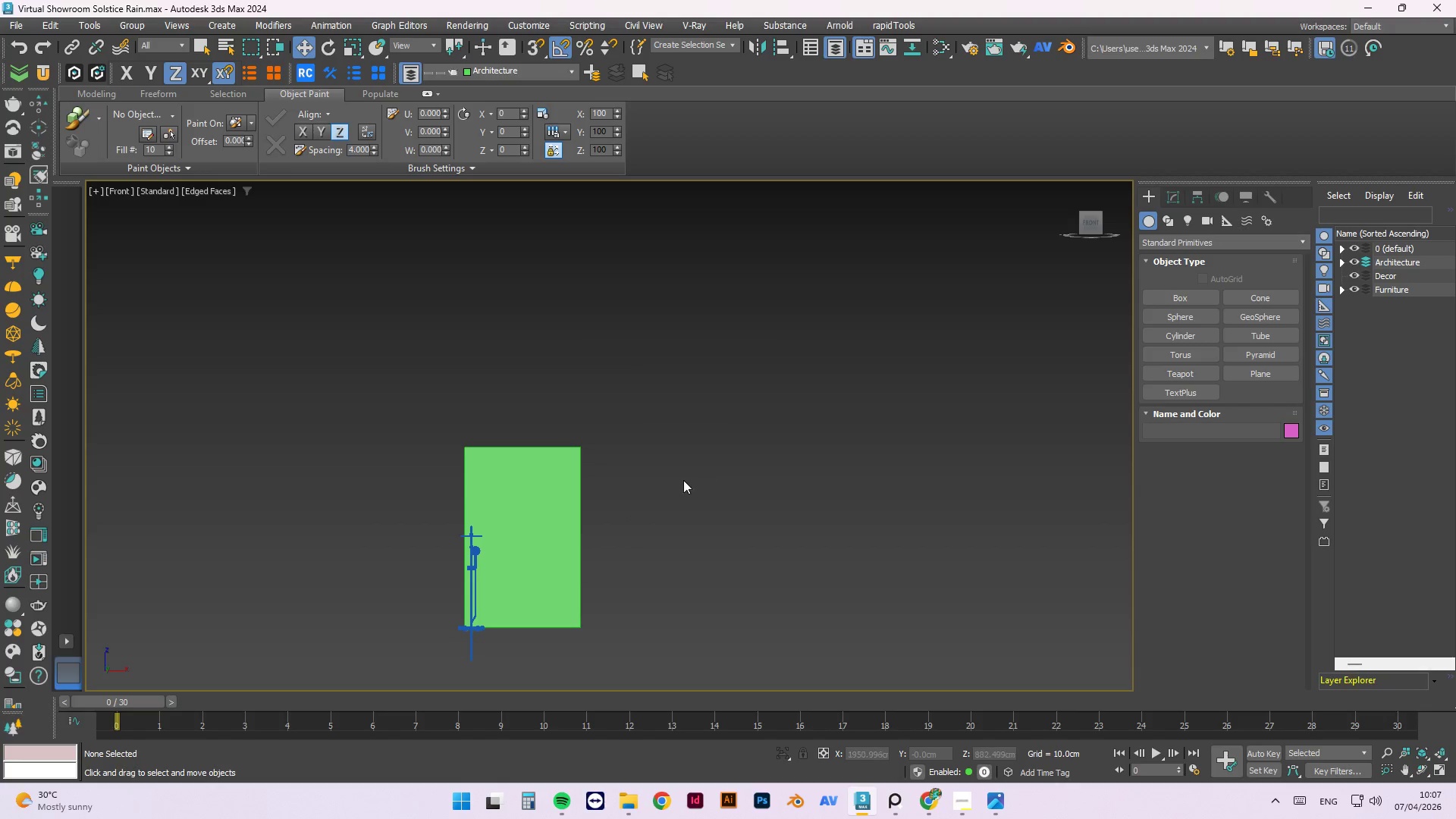 
scroll: coordinate [684, 480], scroll_direction: down, amount: 2.0
 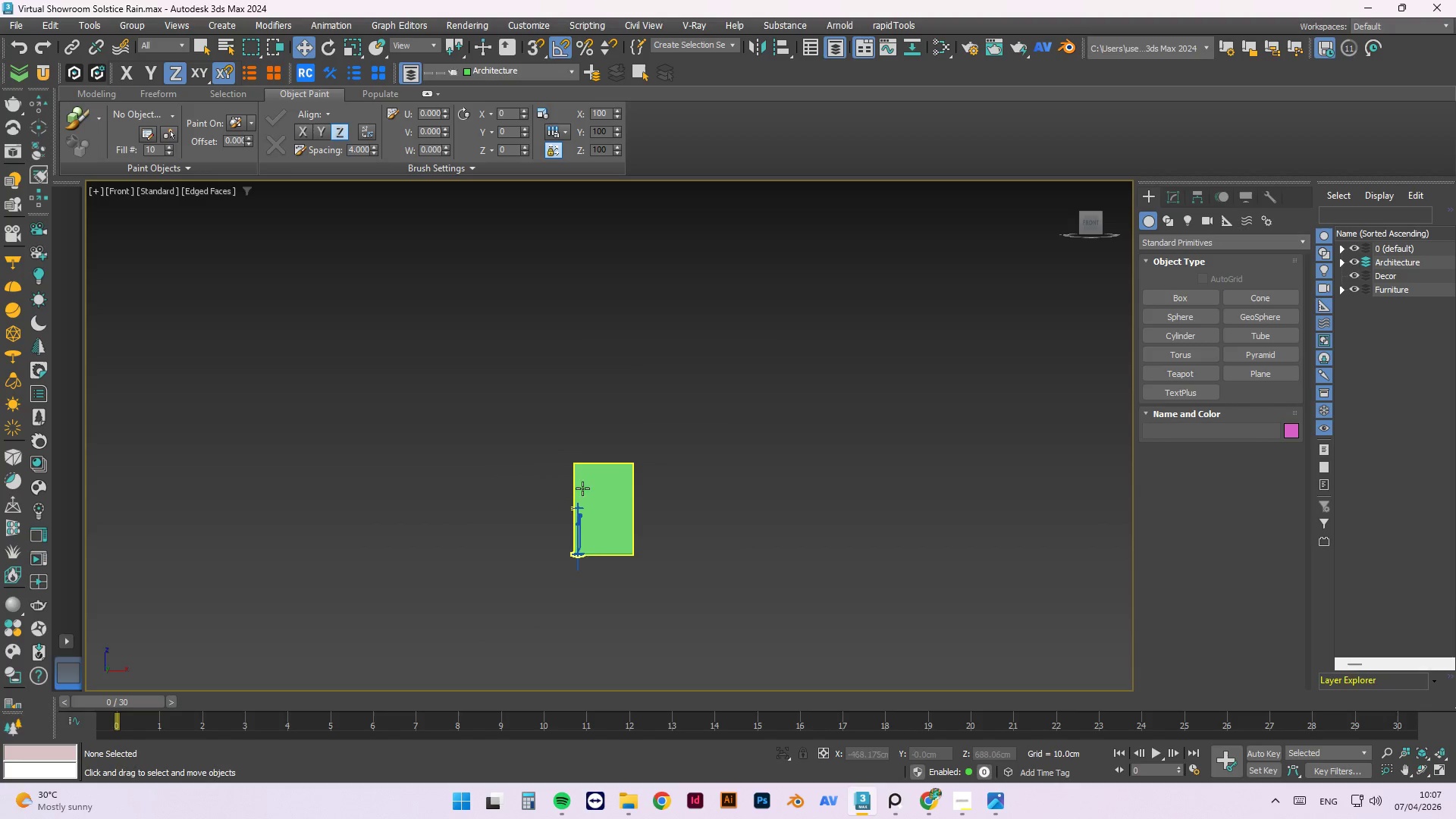 
left_click([600, 478])
 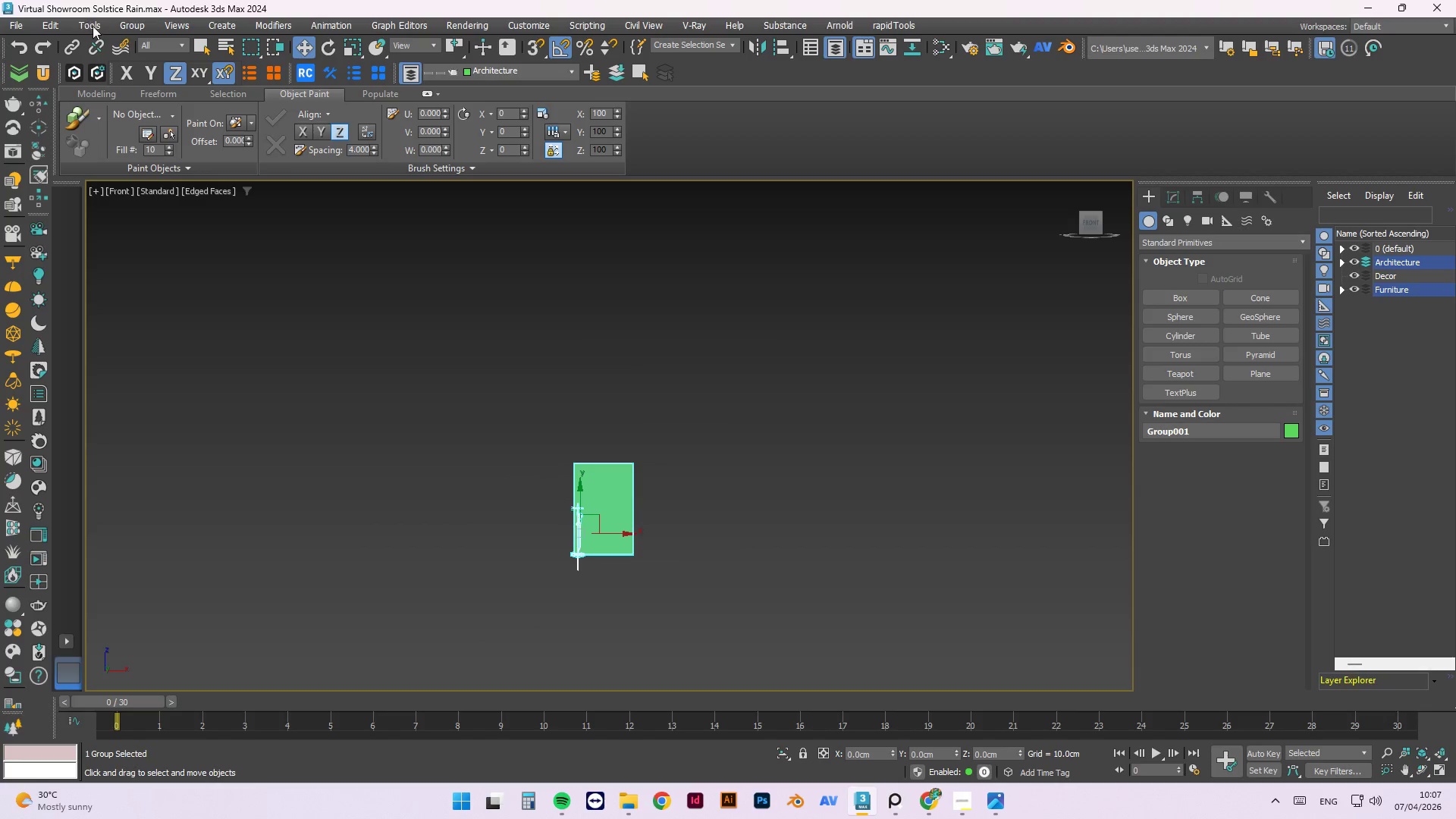 
left_click([128, 24])
 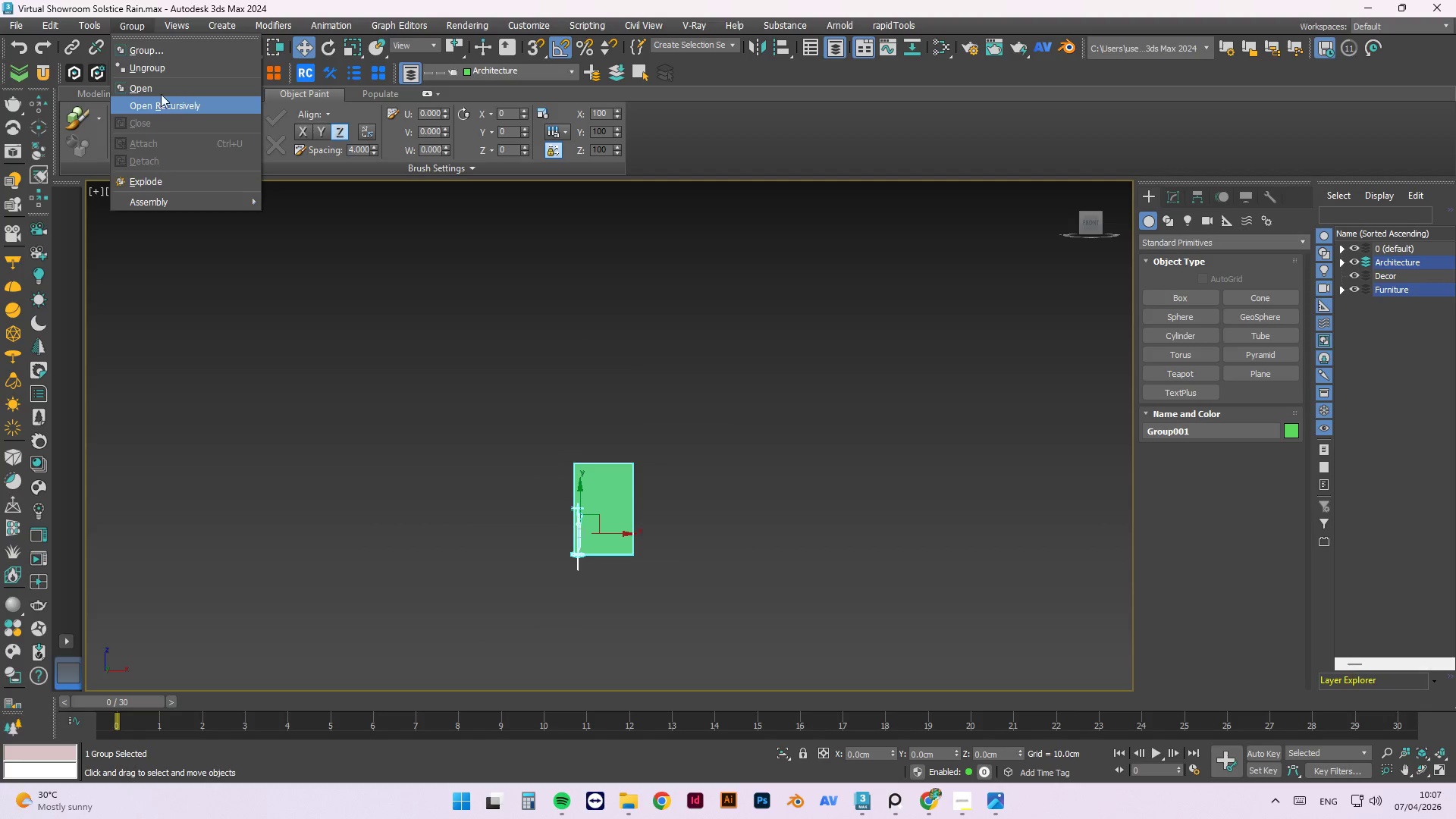 
left_click([159, 64])
 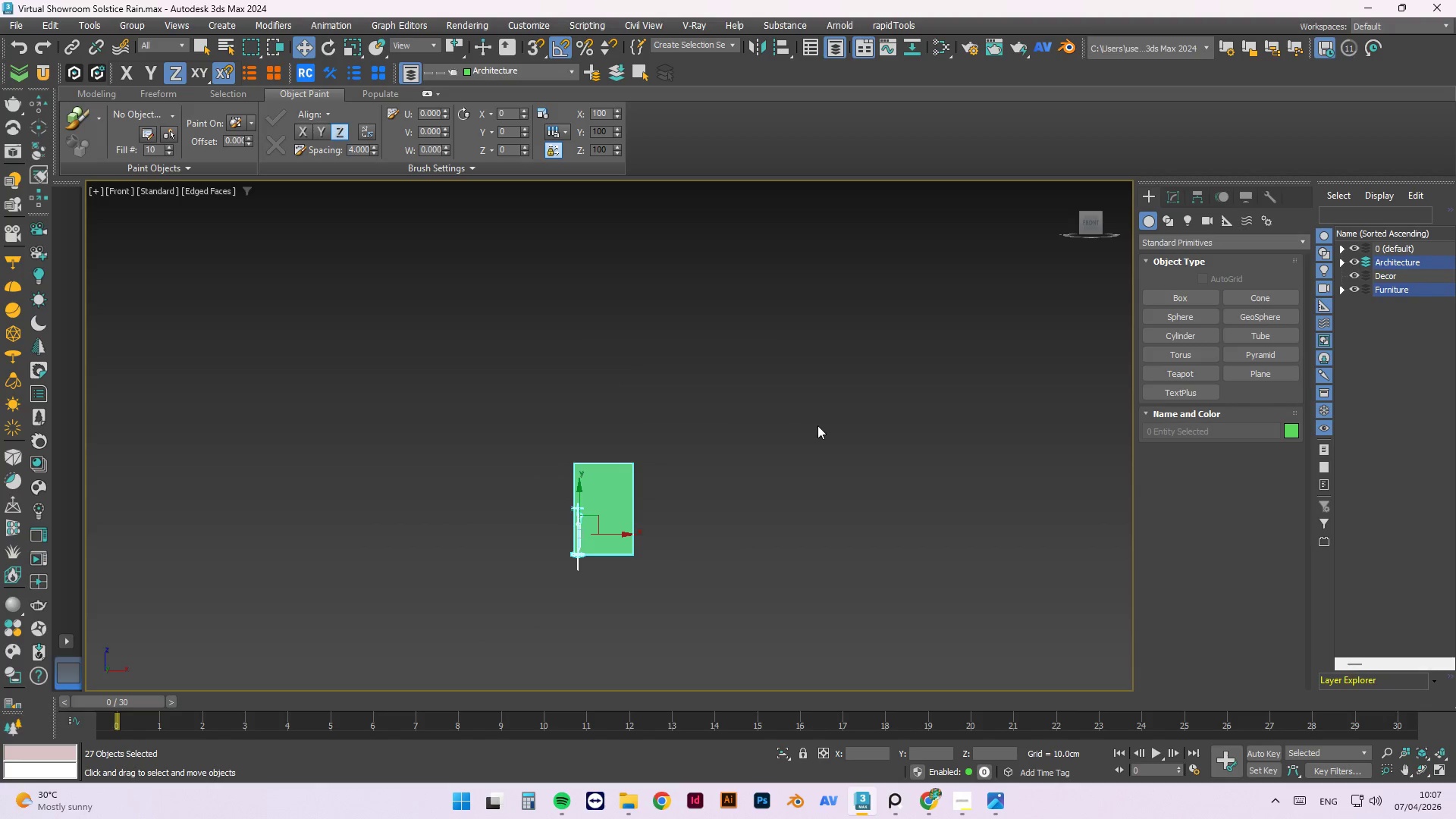 
left_click([817, 417])
 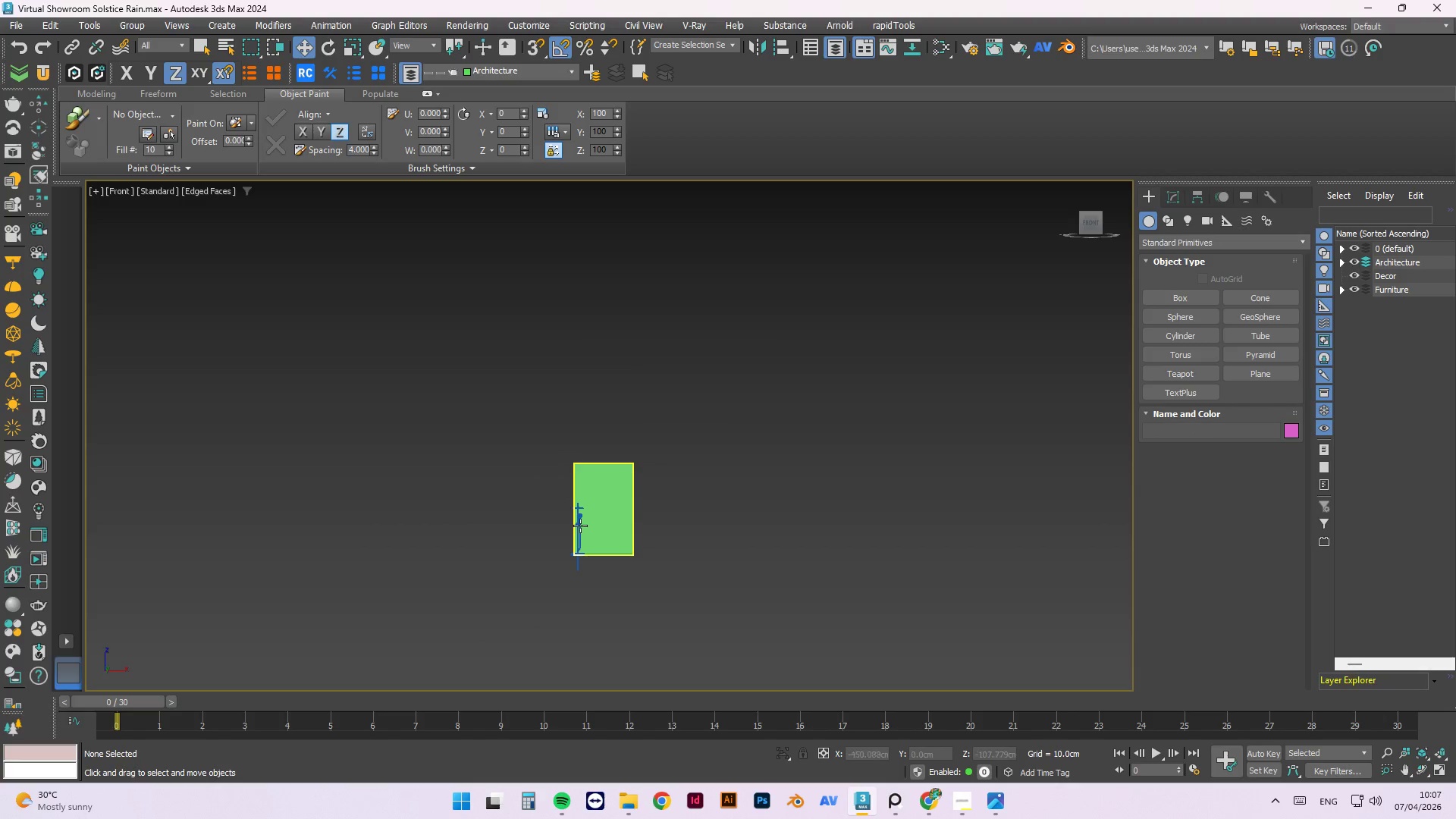 
scroll: coordinate [576, 529], scroll_direction: up, amount: 2.0
 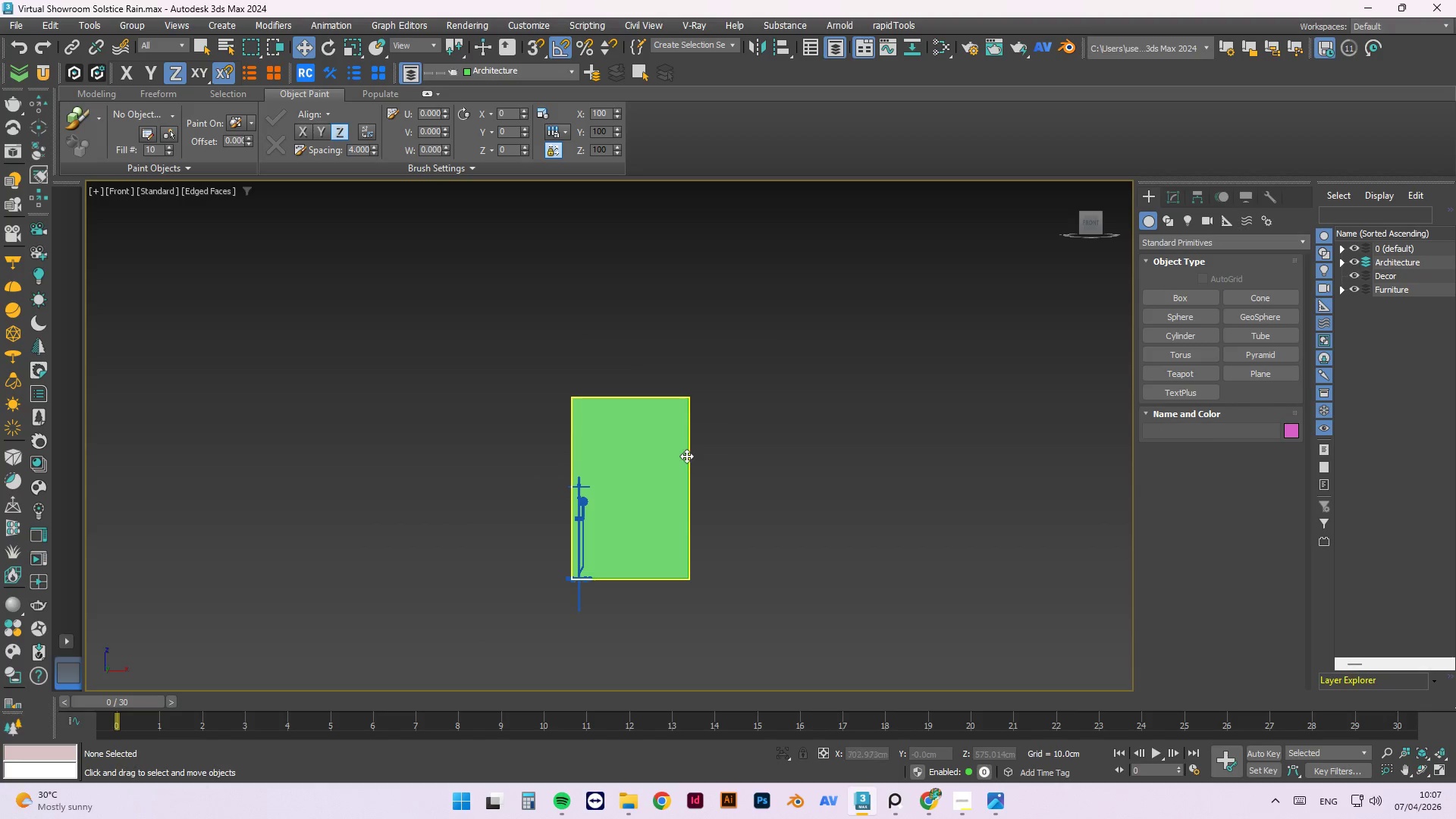 
hold_key(key=AltLeft, duration=0.77)
 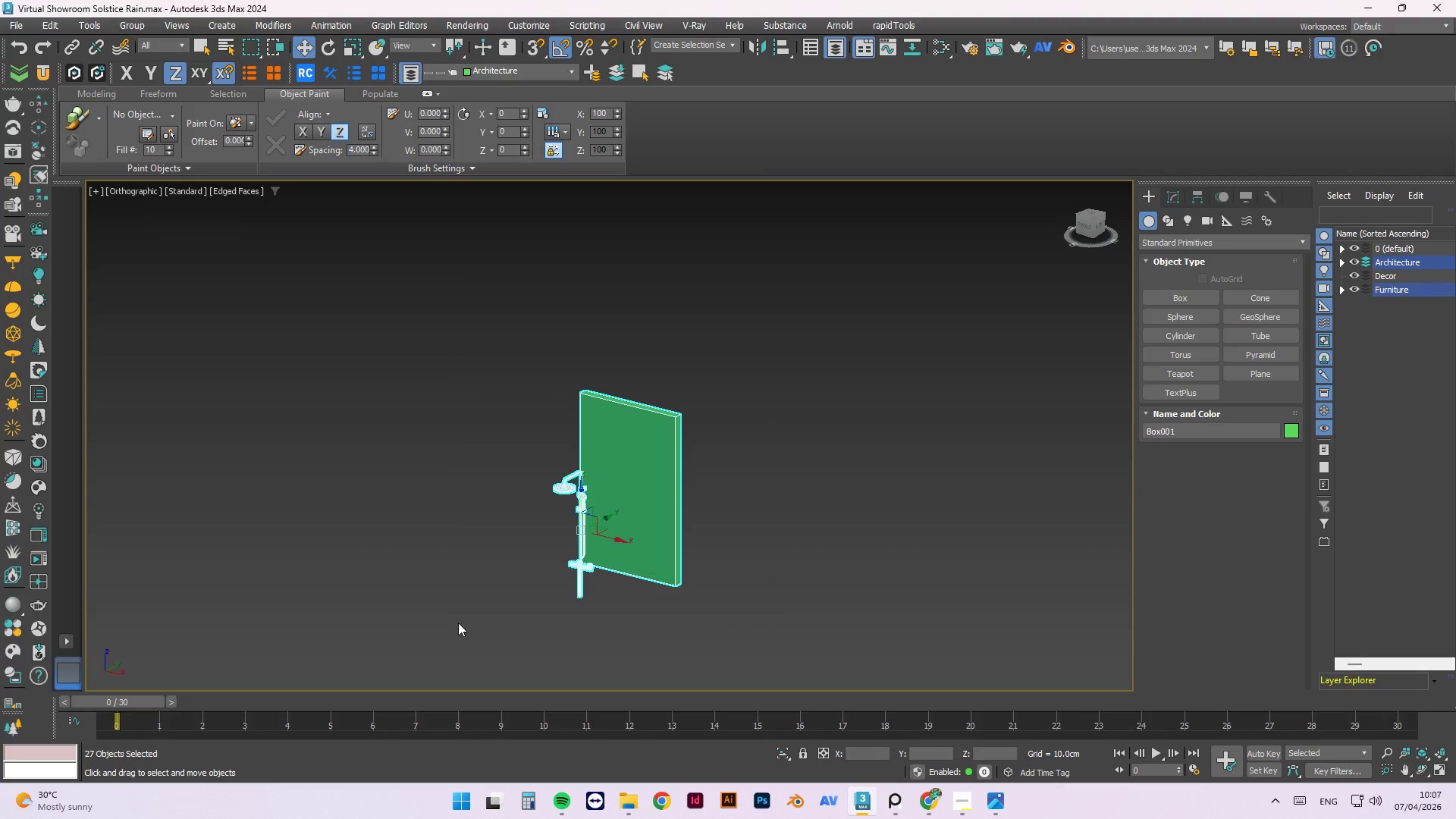 
hold_key(key=AltLeft, duration=1.5)
left_click_drag(start_coordinate=[764, 321], to_coordinate=[453, 637])
 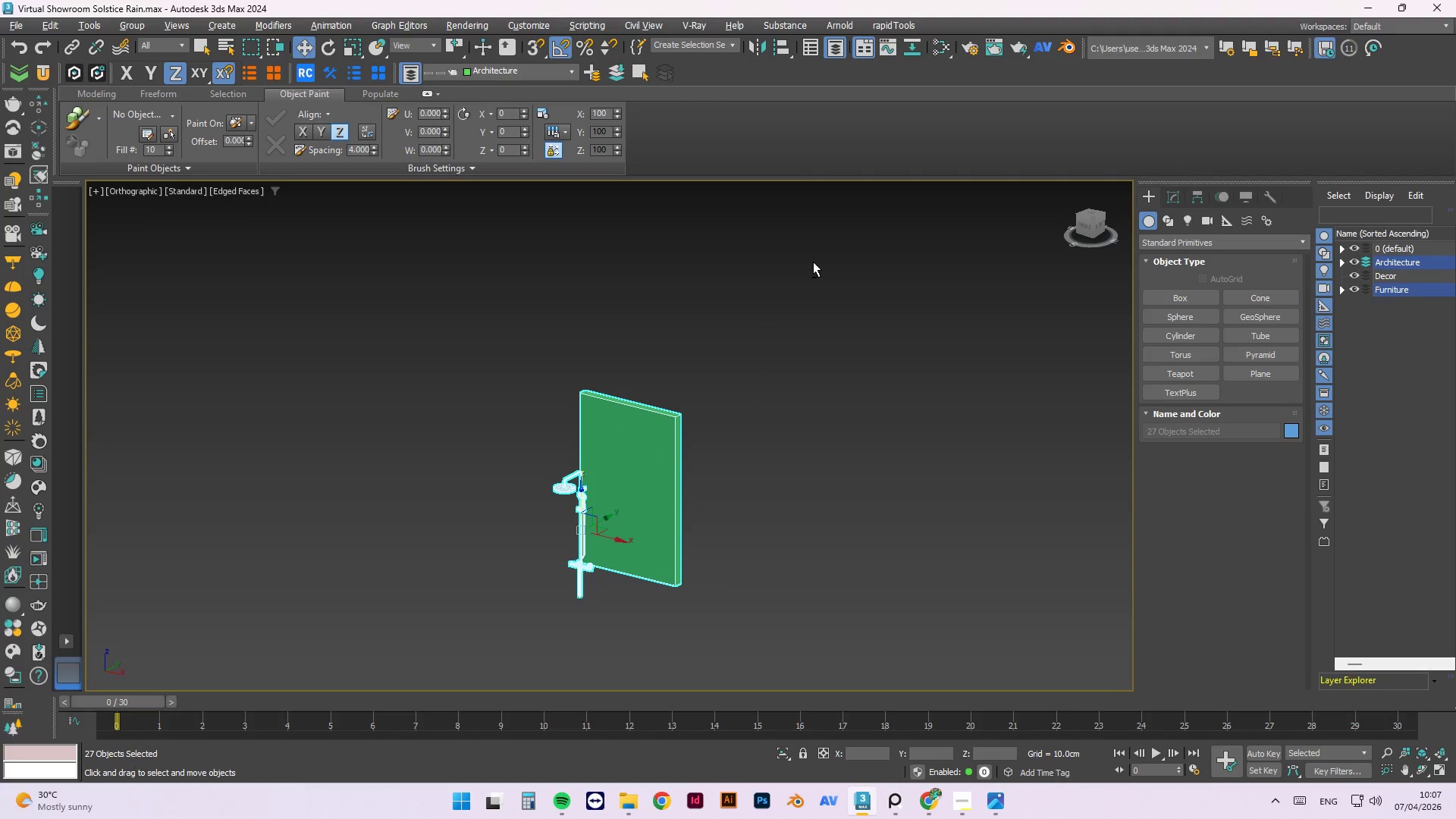 
left_click_drag(start_coordinate=[814, 260], to_coordinate=[632, 510])
 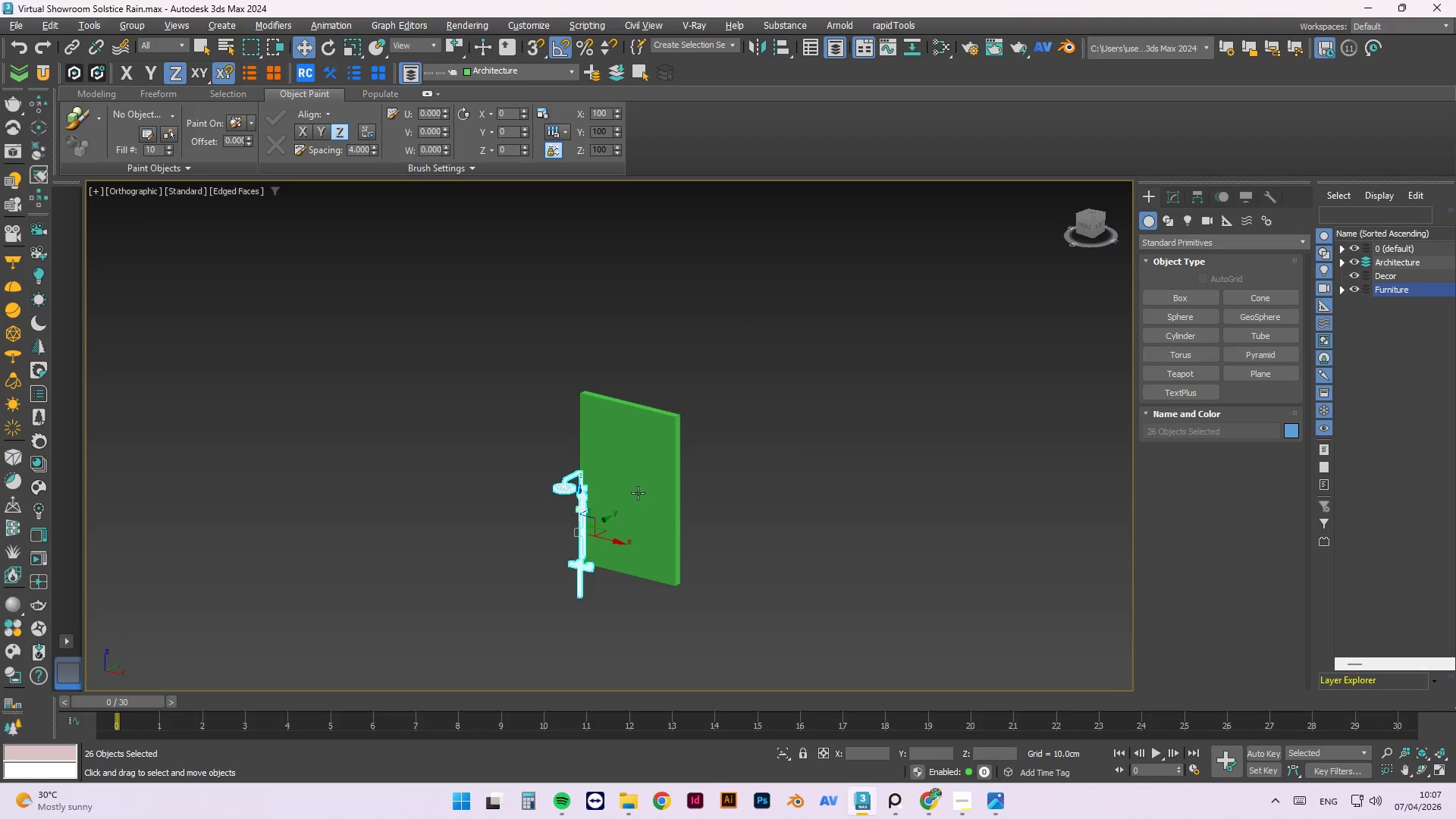 
key(Alt+AltLeft)
 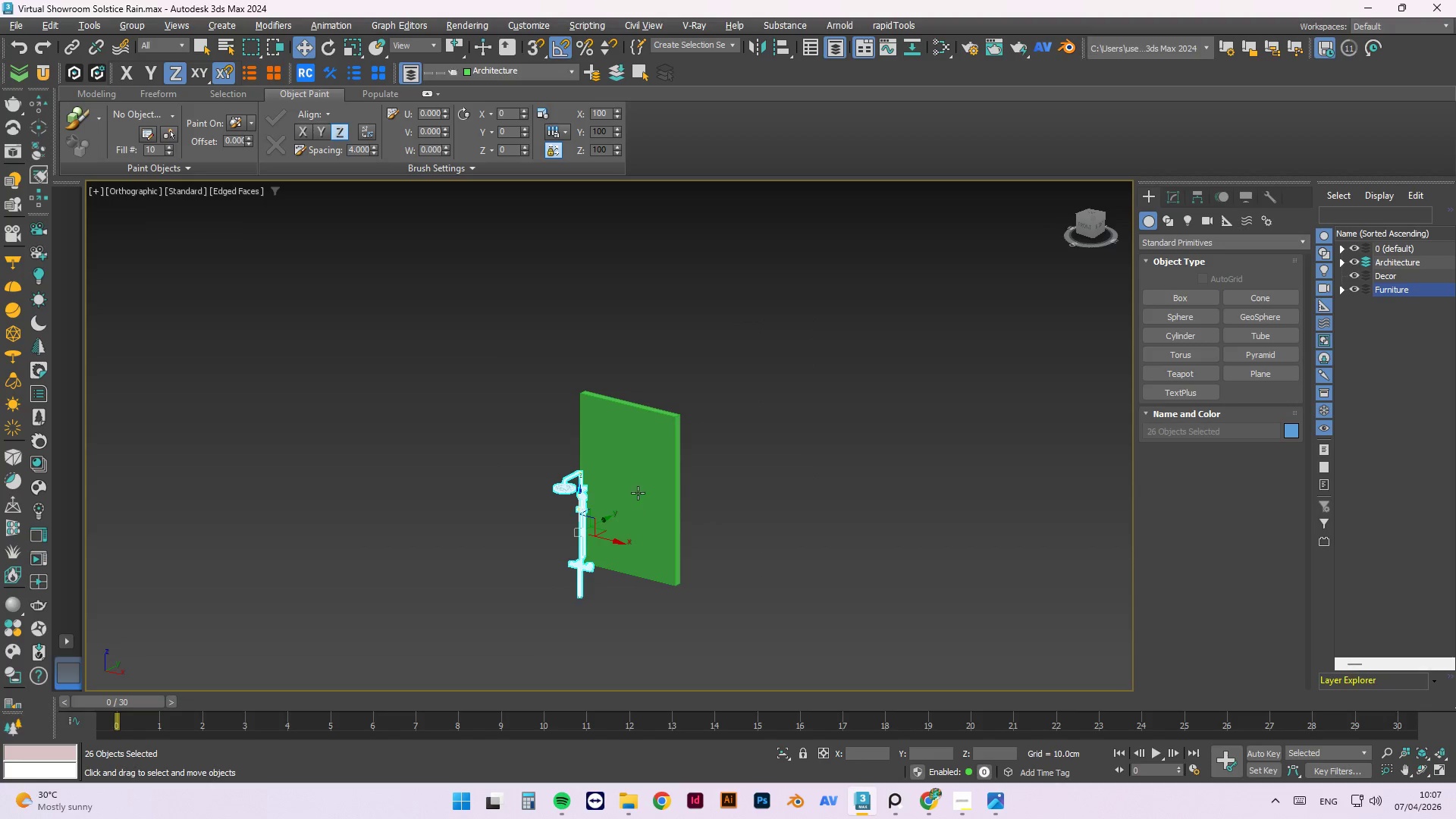 
key(Alt+AltLeft)
 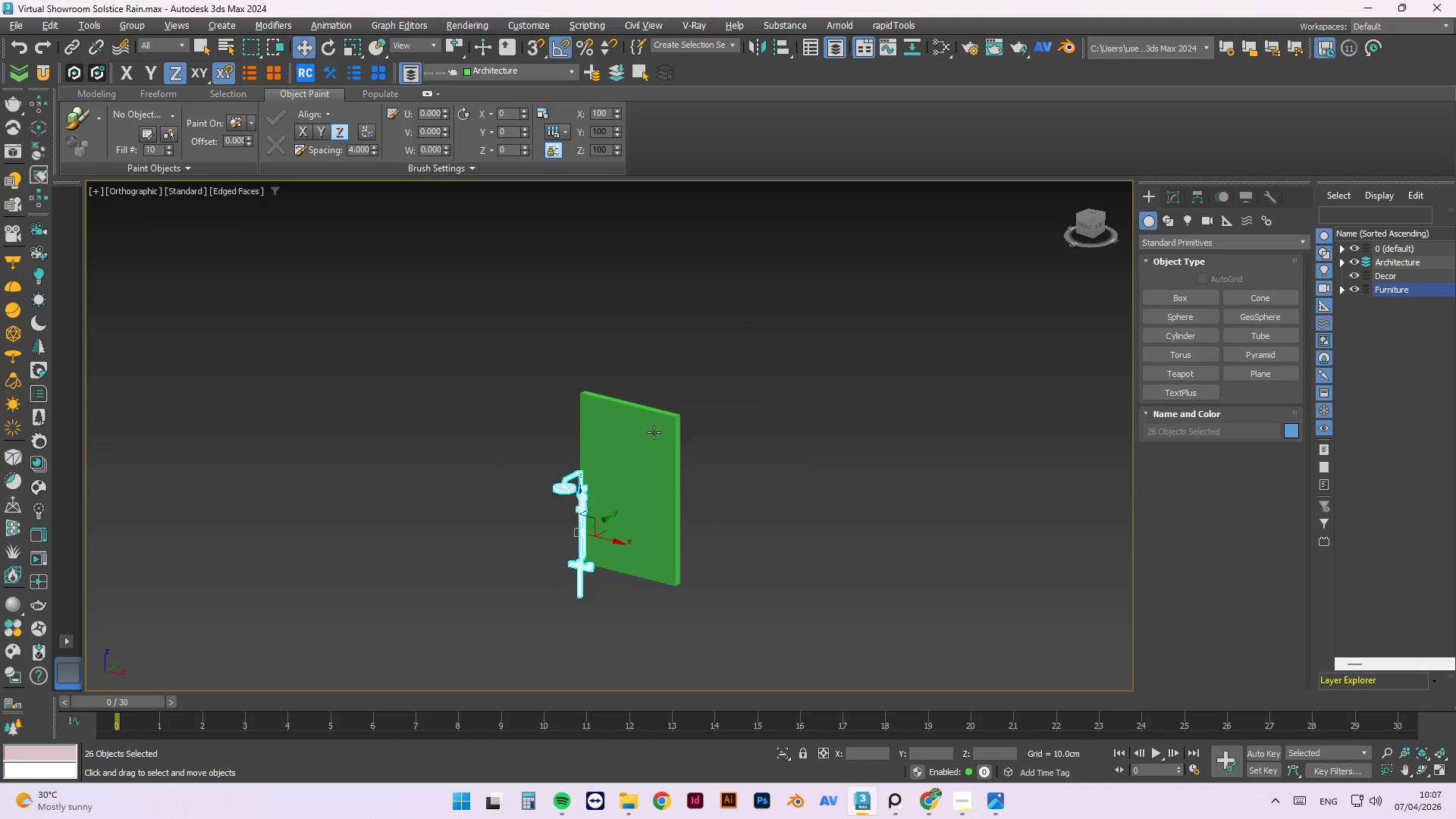 
key(Alt+AltLeft)
 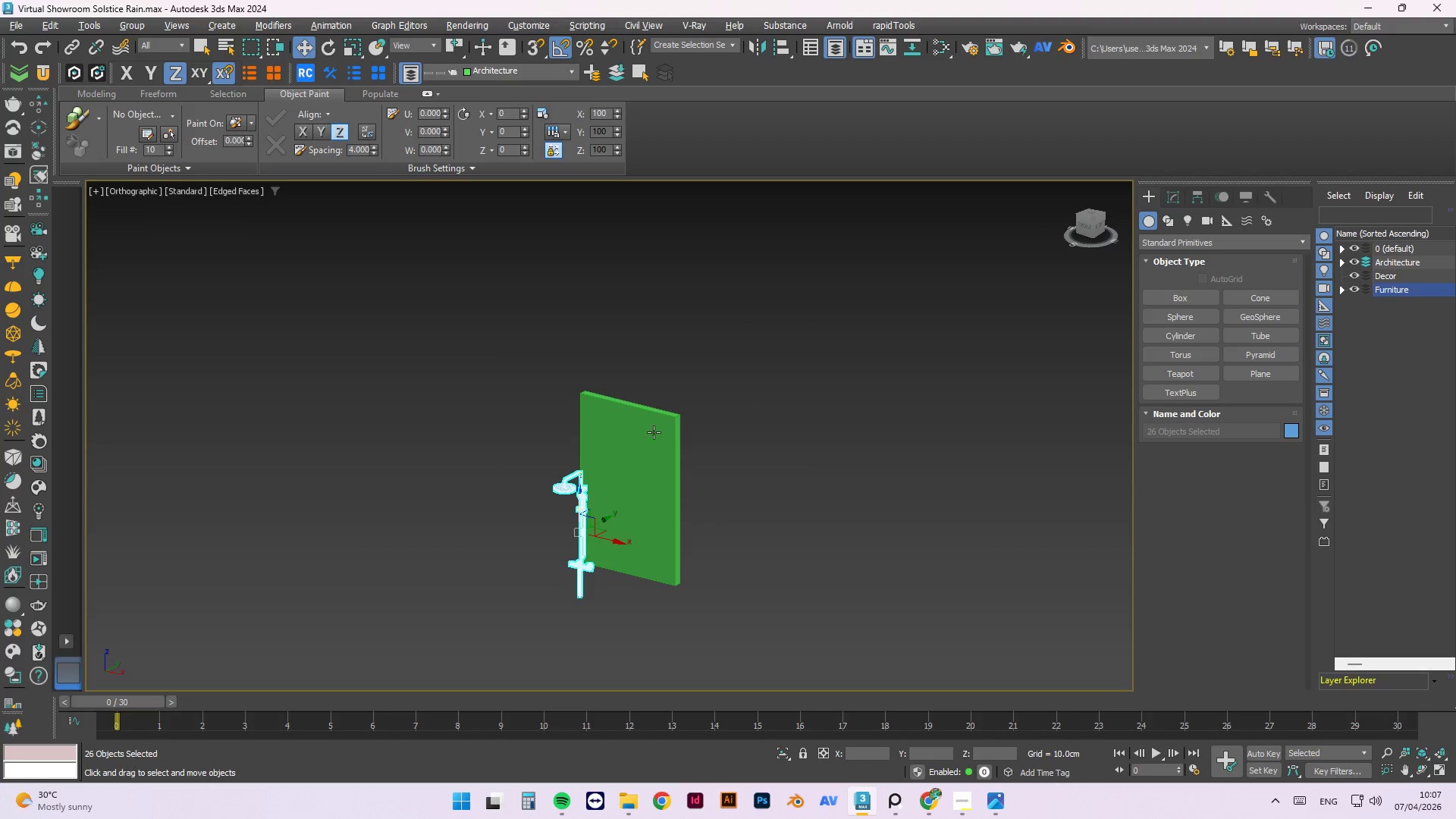 
key(Alt+AltLeft)
 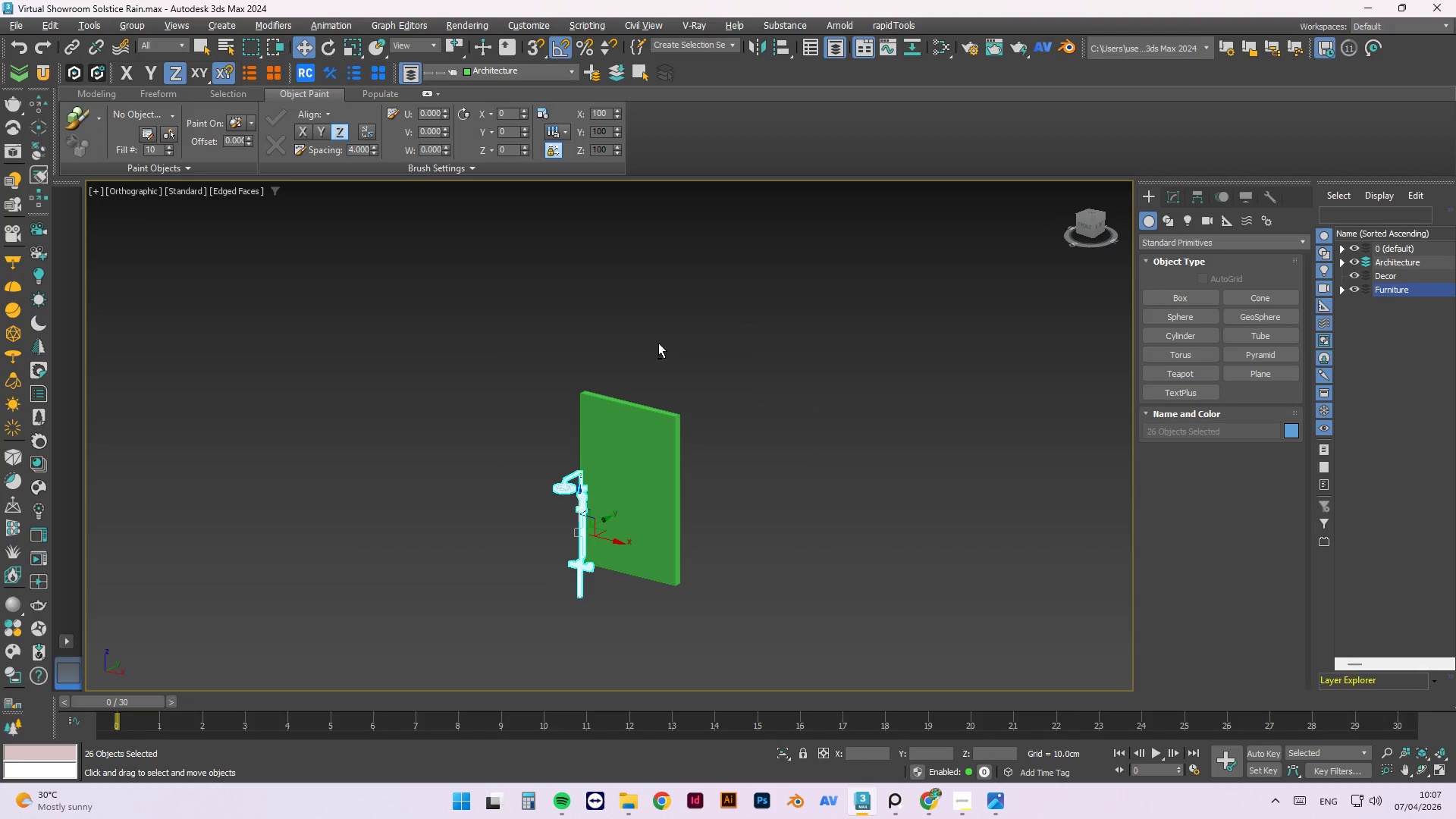 
key(Alt+AltLeft)
 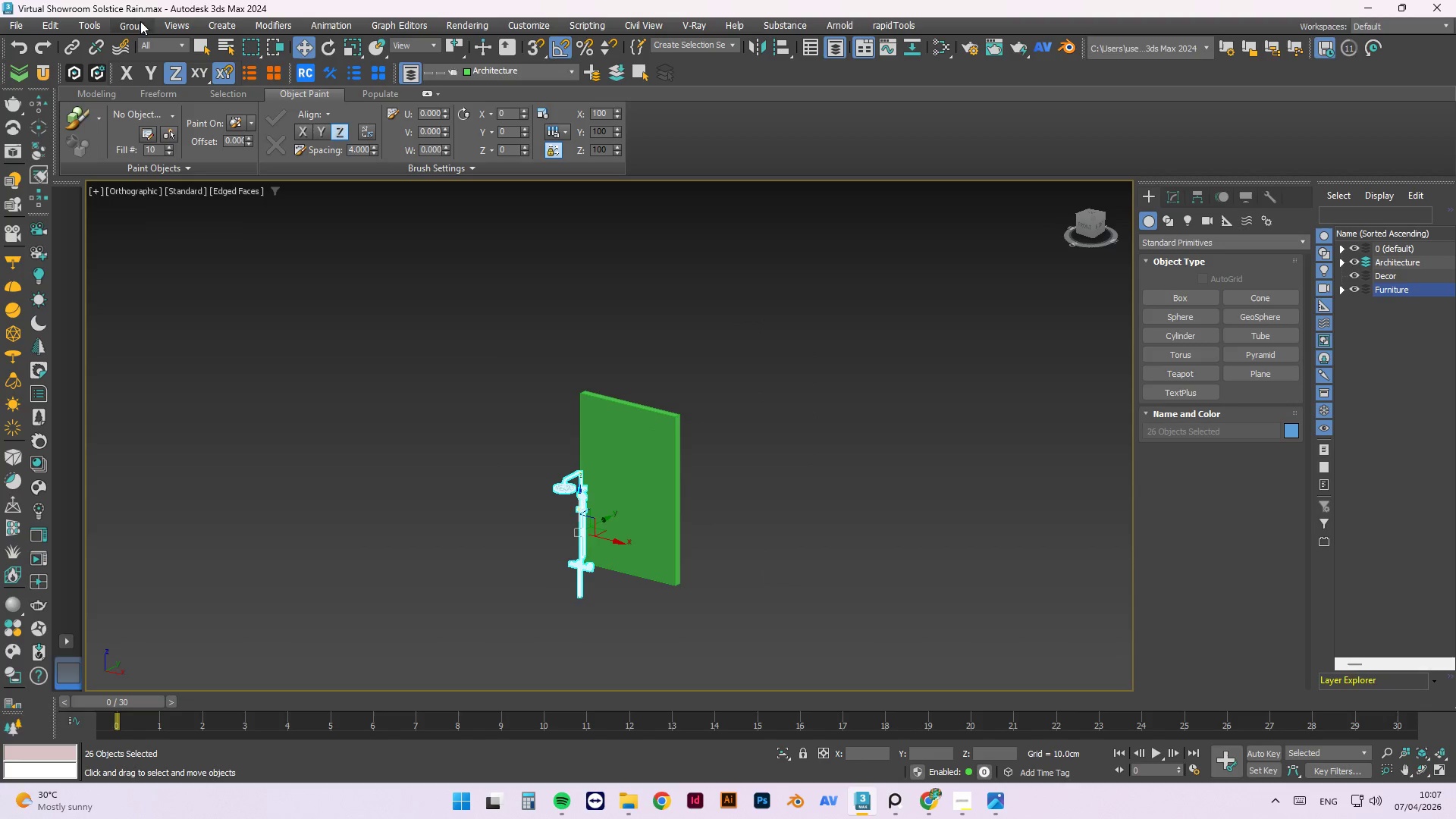 
left_click([137, 23])
 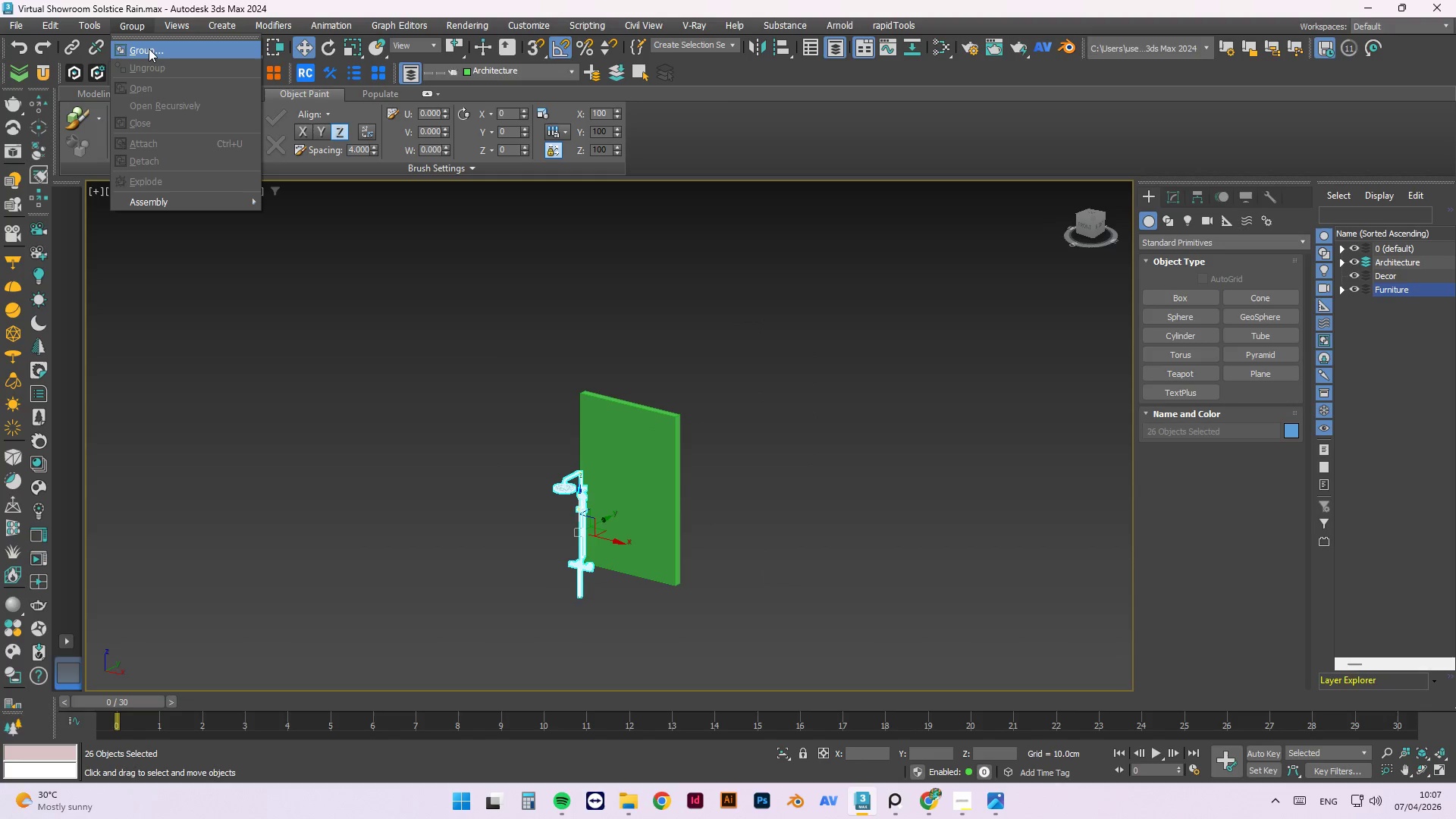 
left_click([148, 48])